 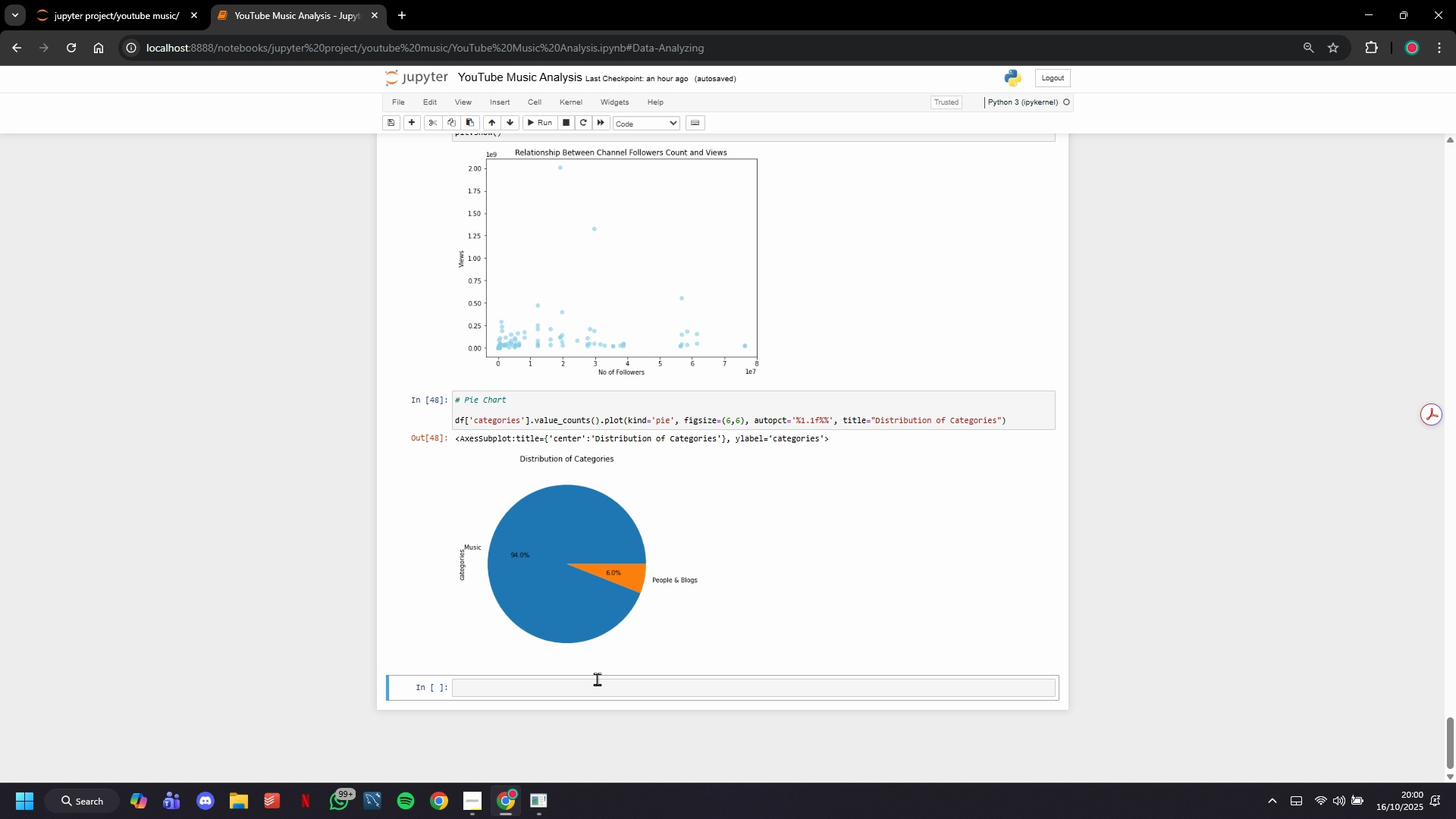 
left_click([601, 689])
 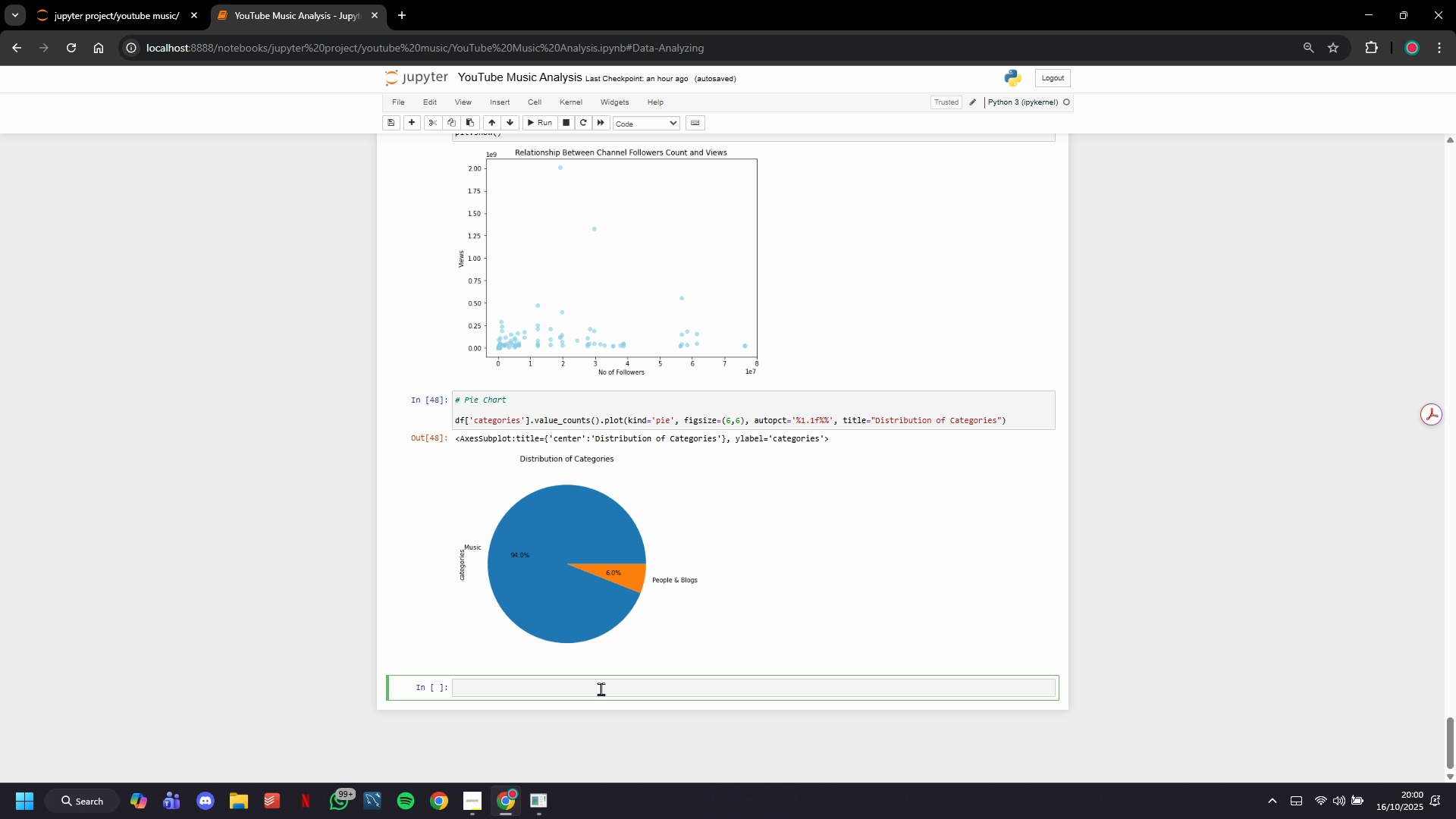 
key(Shift+3)
 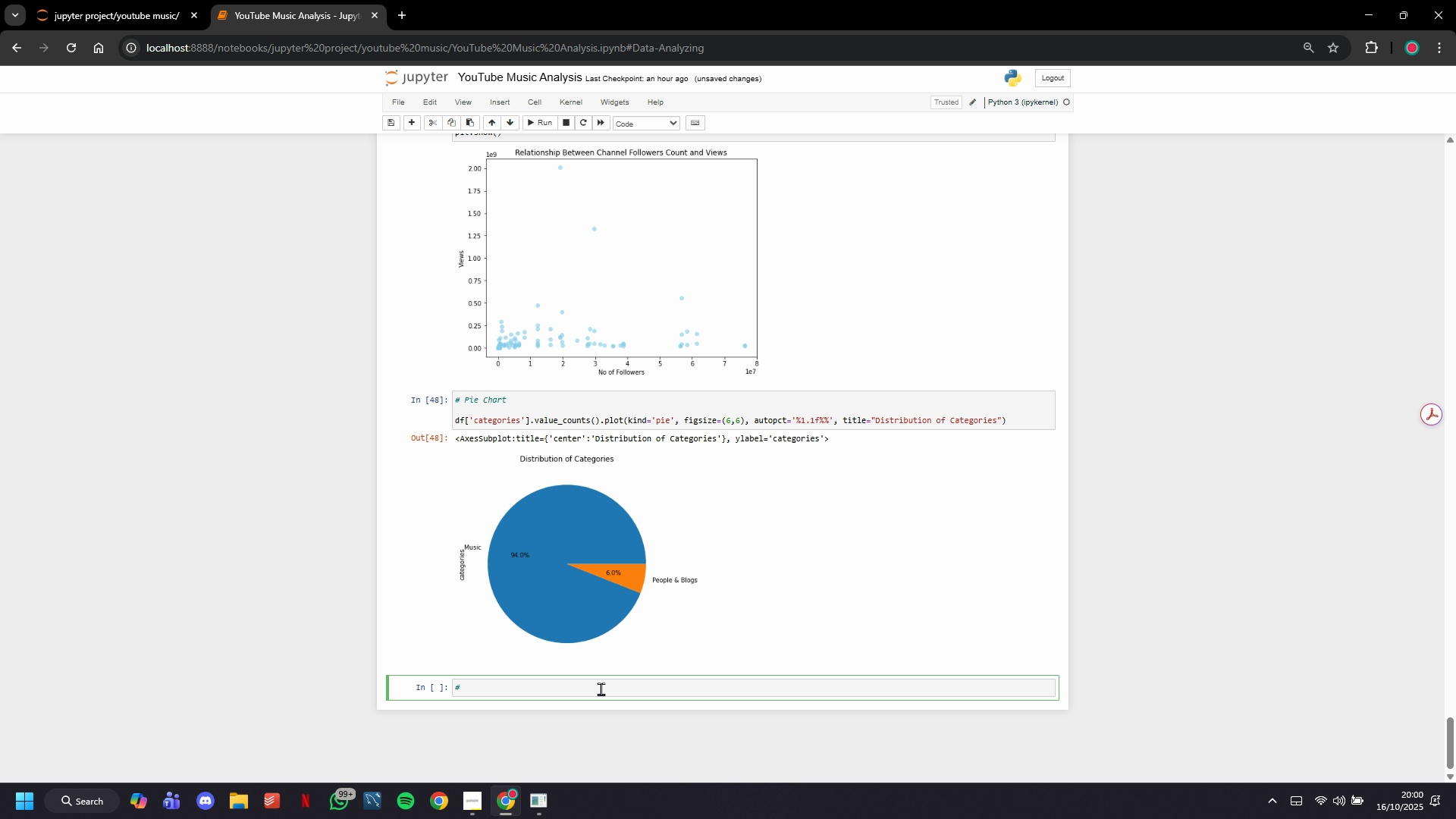 
scroll: coordinate [673, 568], scroll_direction: down, amount: 43.0
 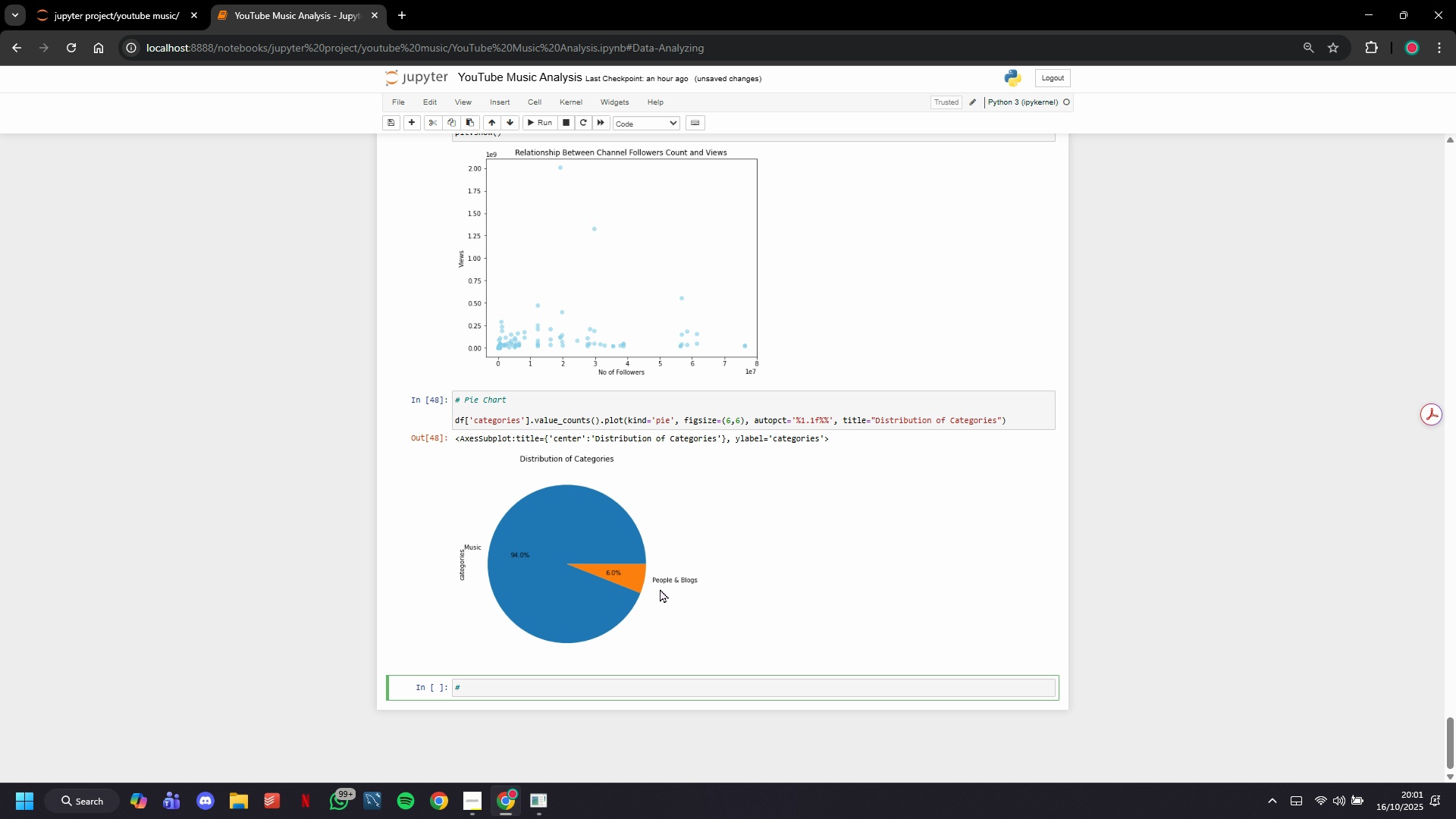 
type(  X)
key(Backspace)
type(Ci)
key(Backspace)
type(orrelation)
 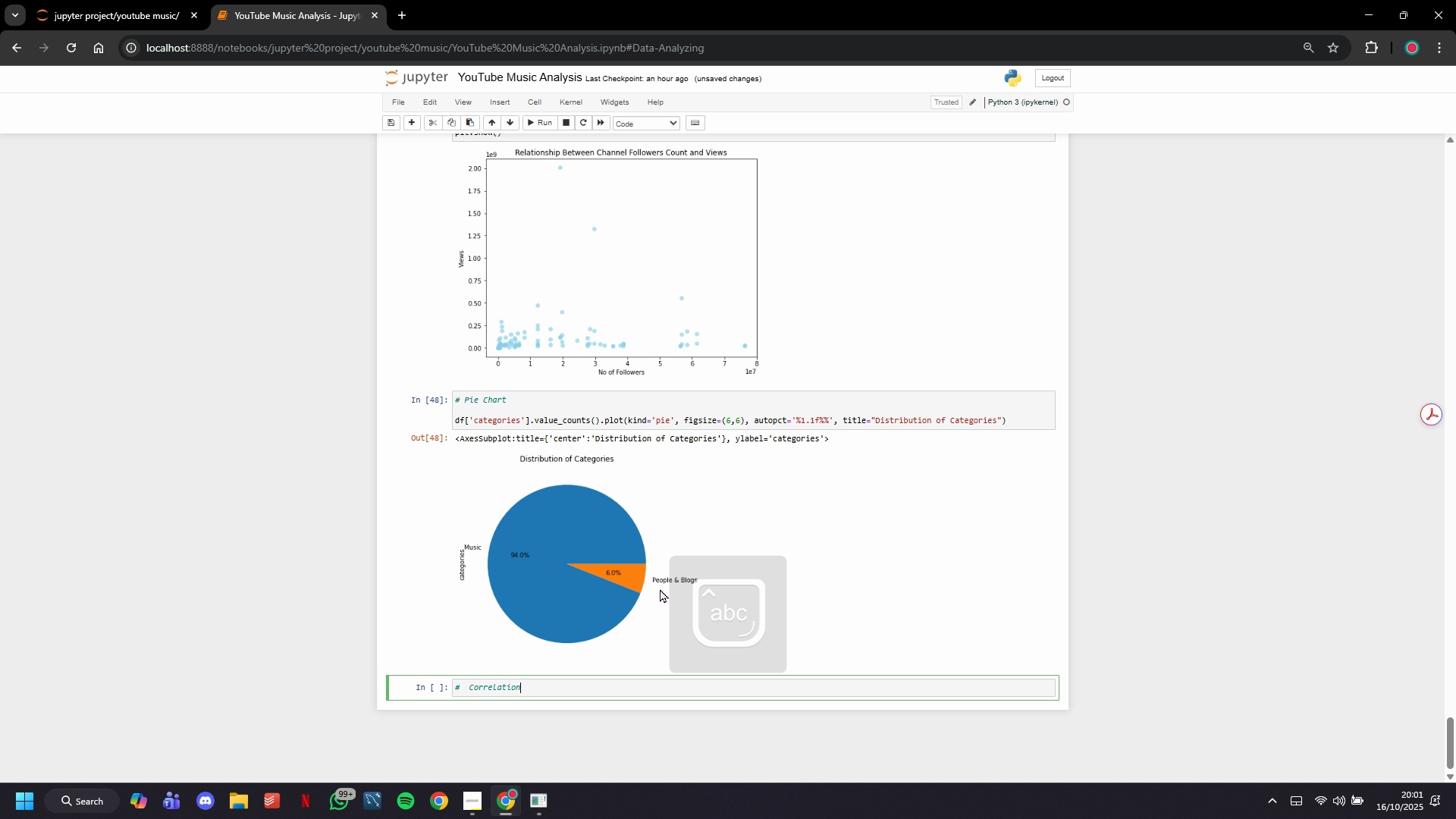 
key(Enter)
 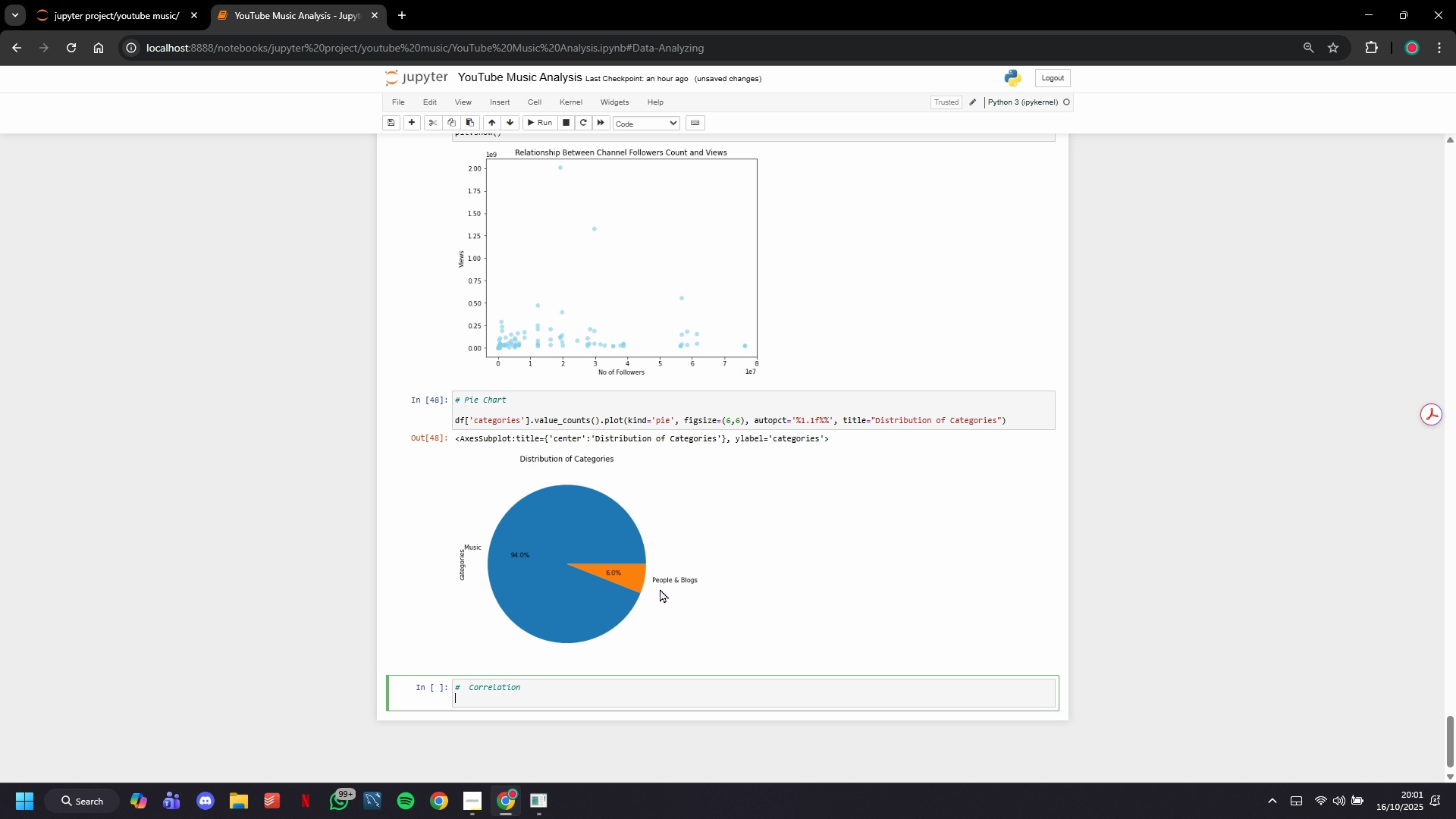 
type(numcols = ['view_count)
 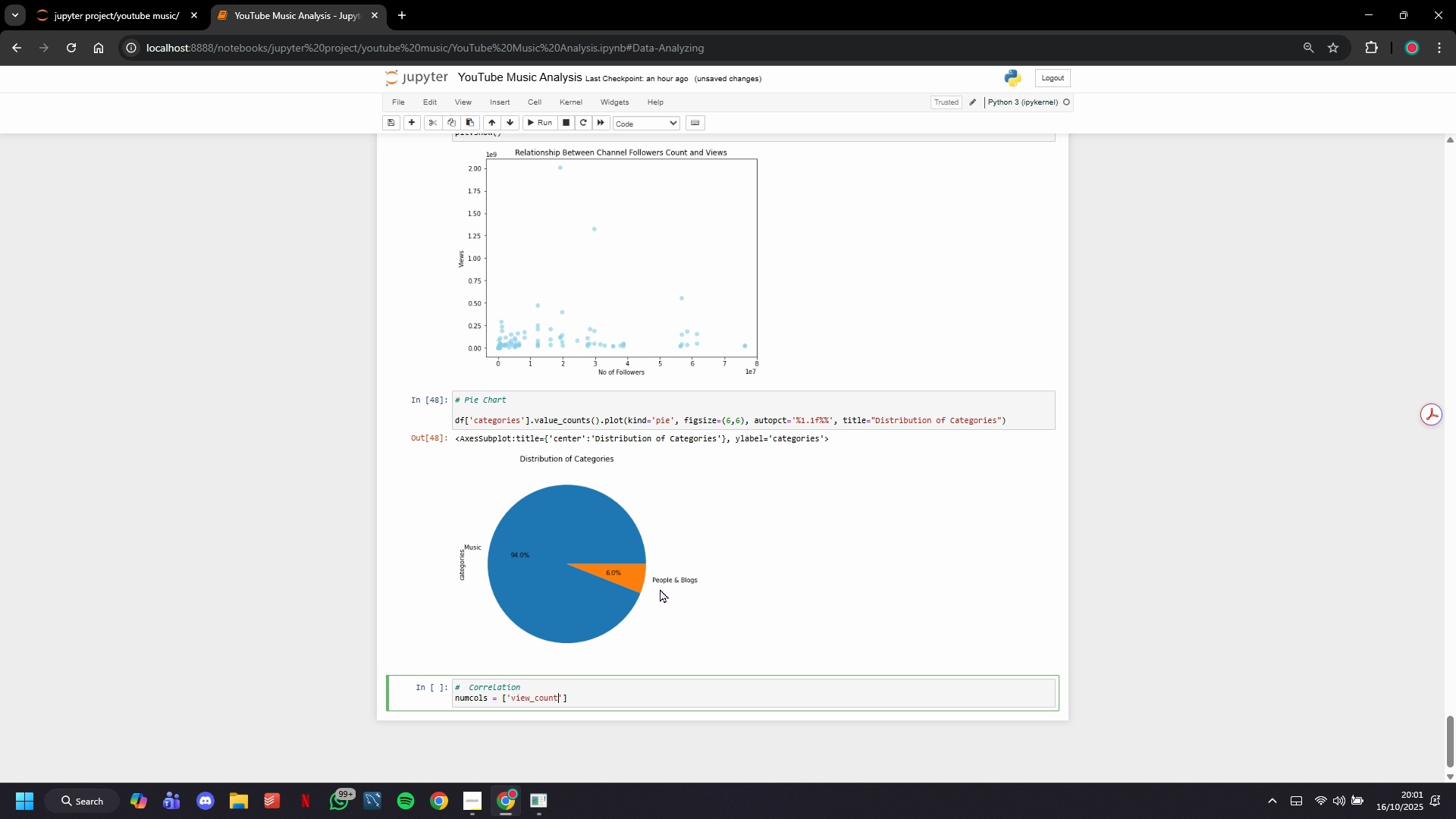 
key(ArrowRight)
 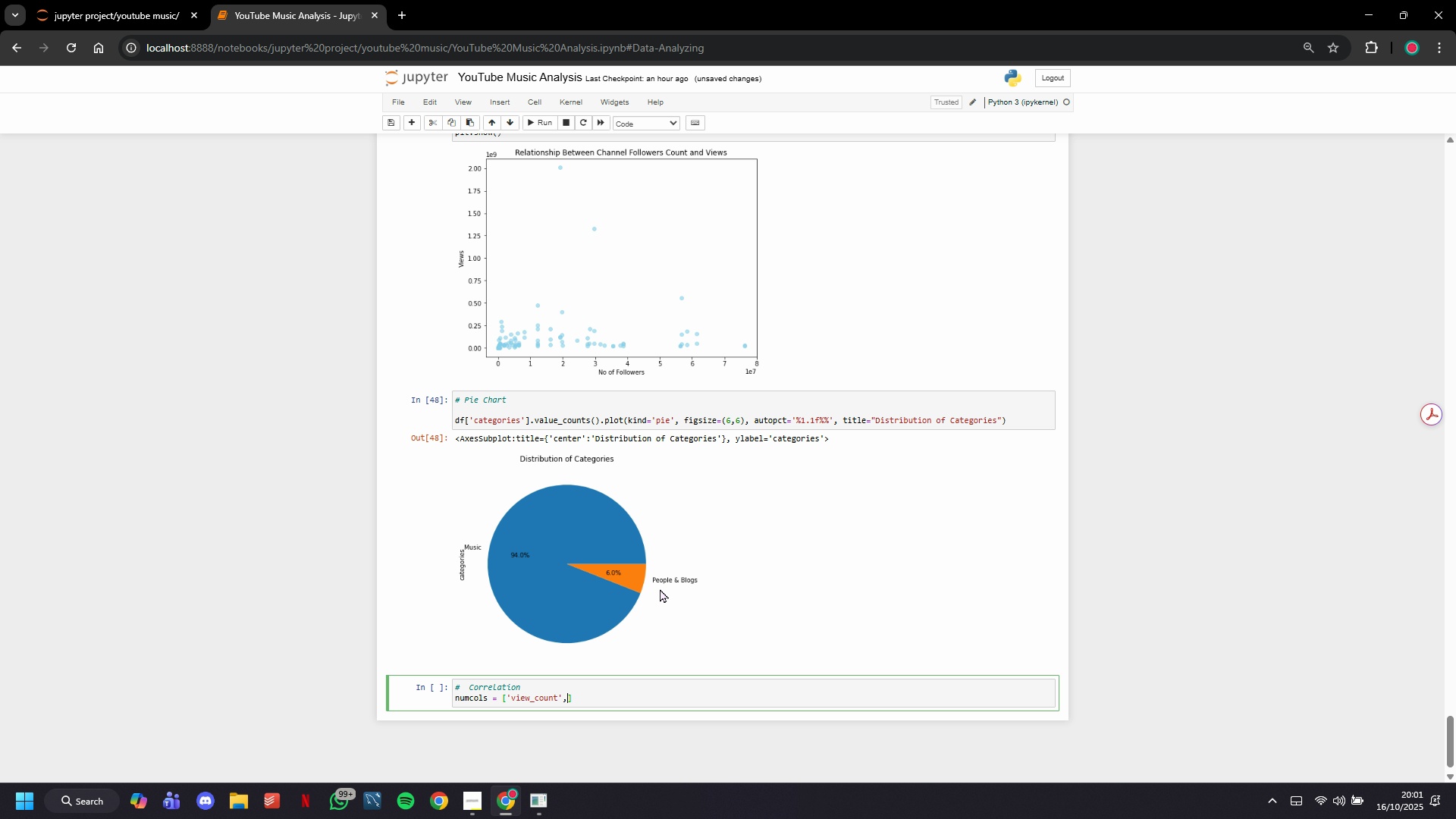 
type(, 'channel_follower_count)
 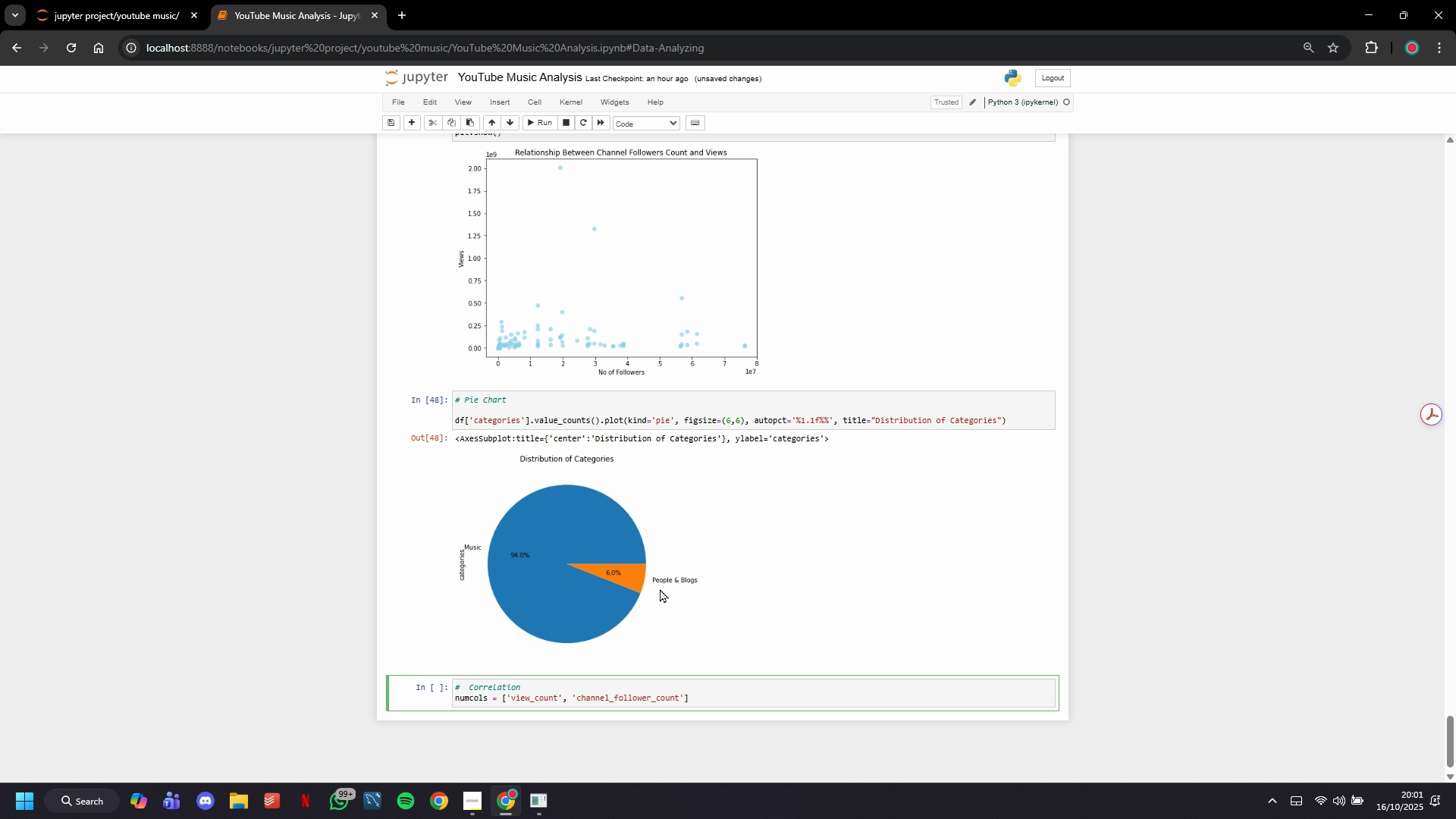 
key(ArrowRight)
 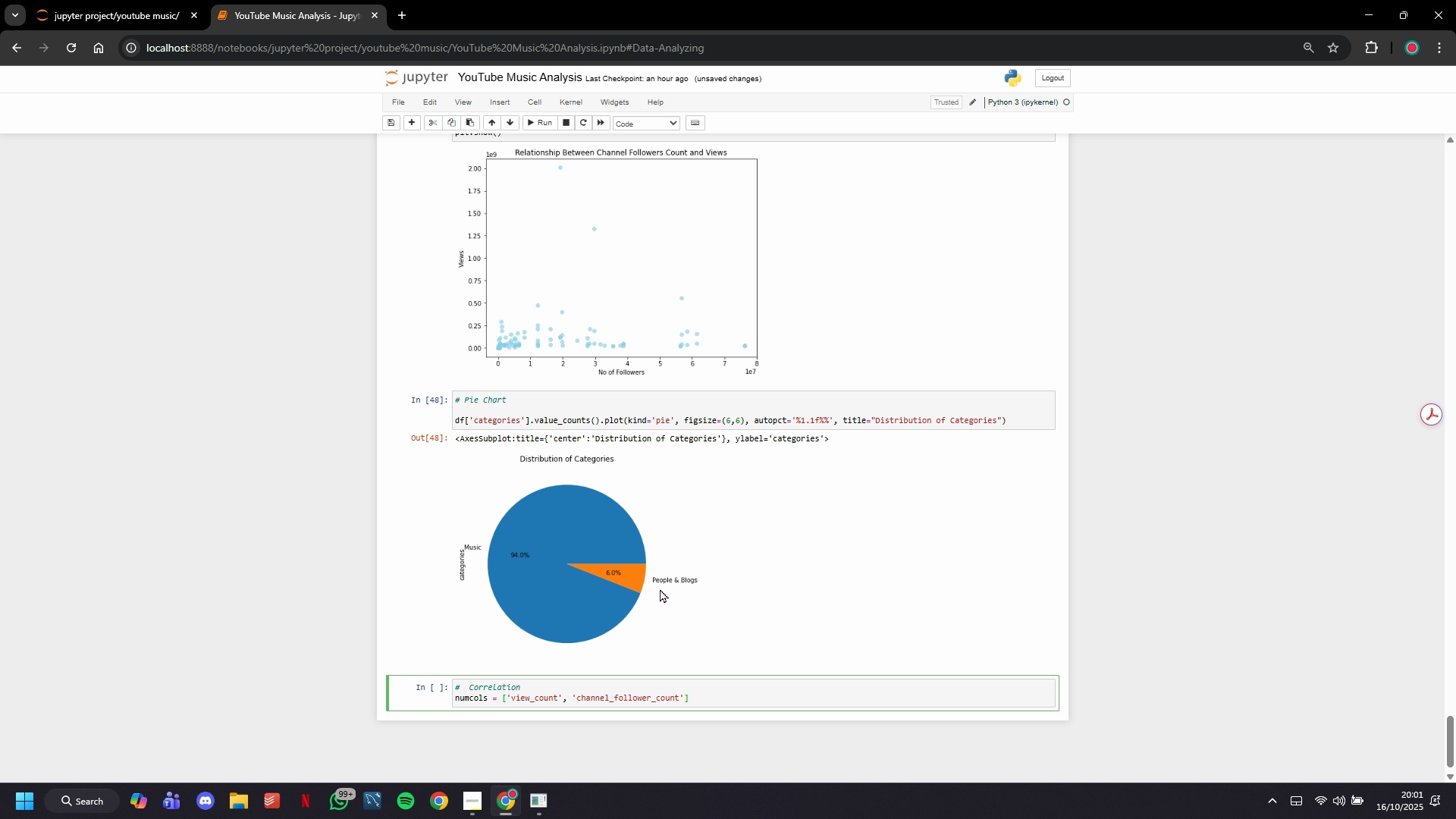 
type(,'duration)
 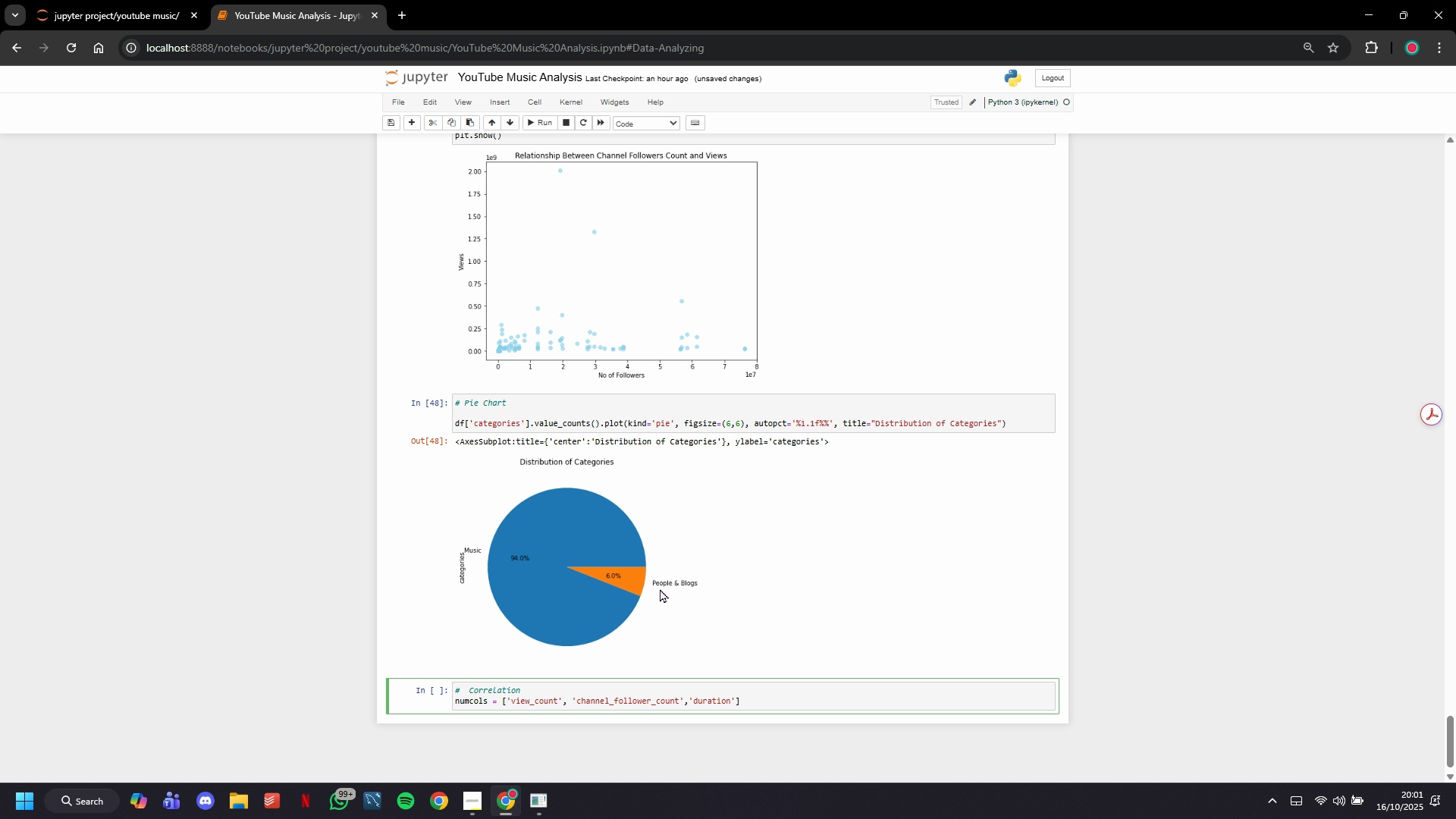 
scroll: coordinate [682, 564], scroll_direction: up, amount: 68.0
 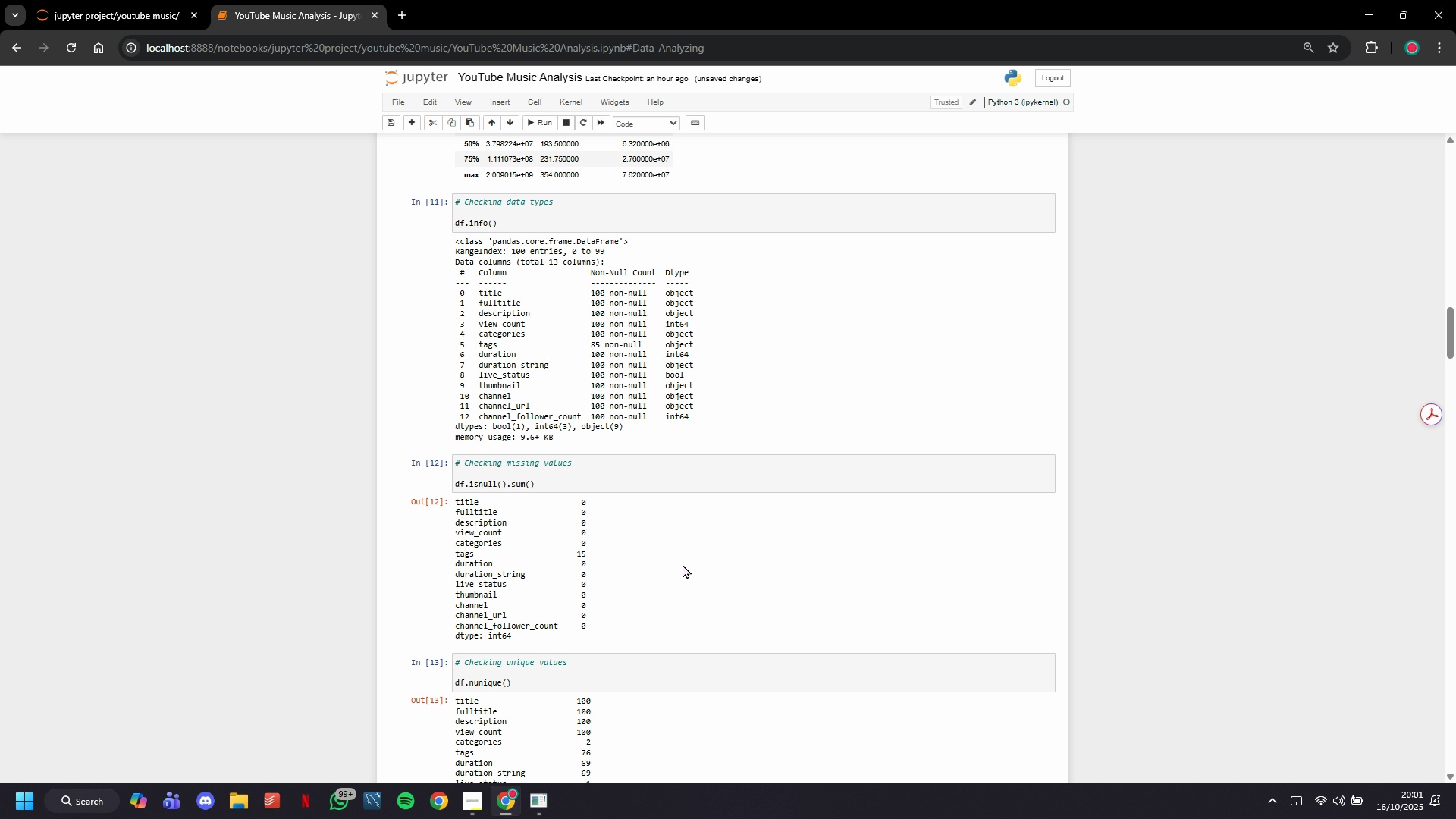 
scroll: coordinate [683, 563], scroll_direction: down, amount: 165.0
 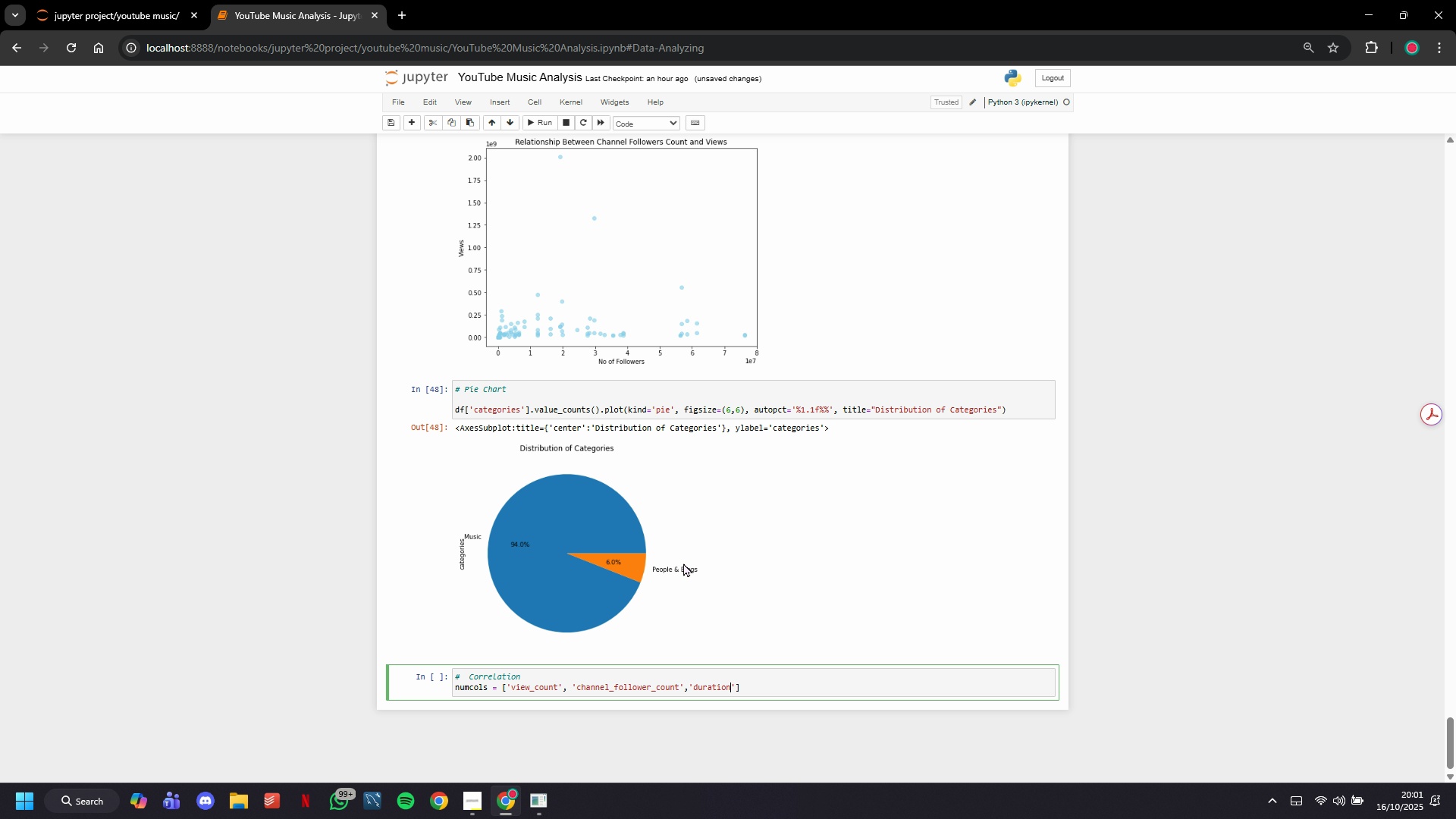 
wait(8.04)
 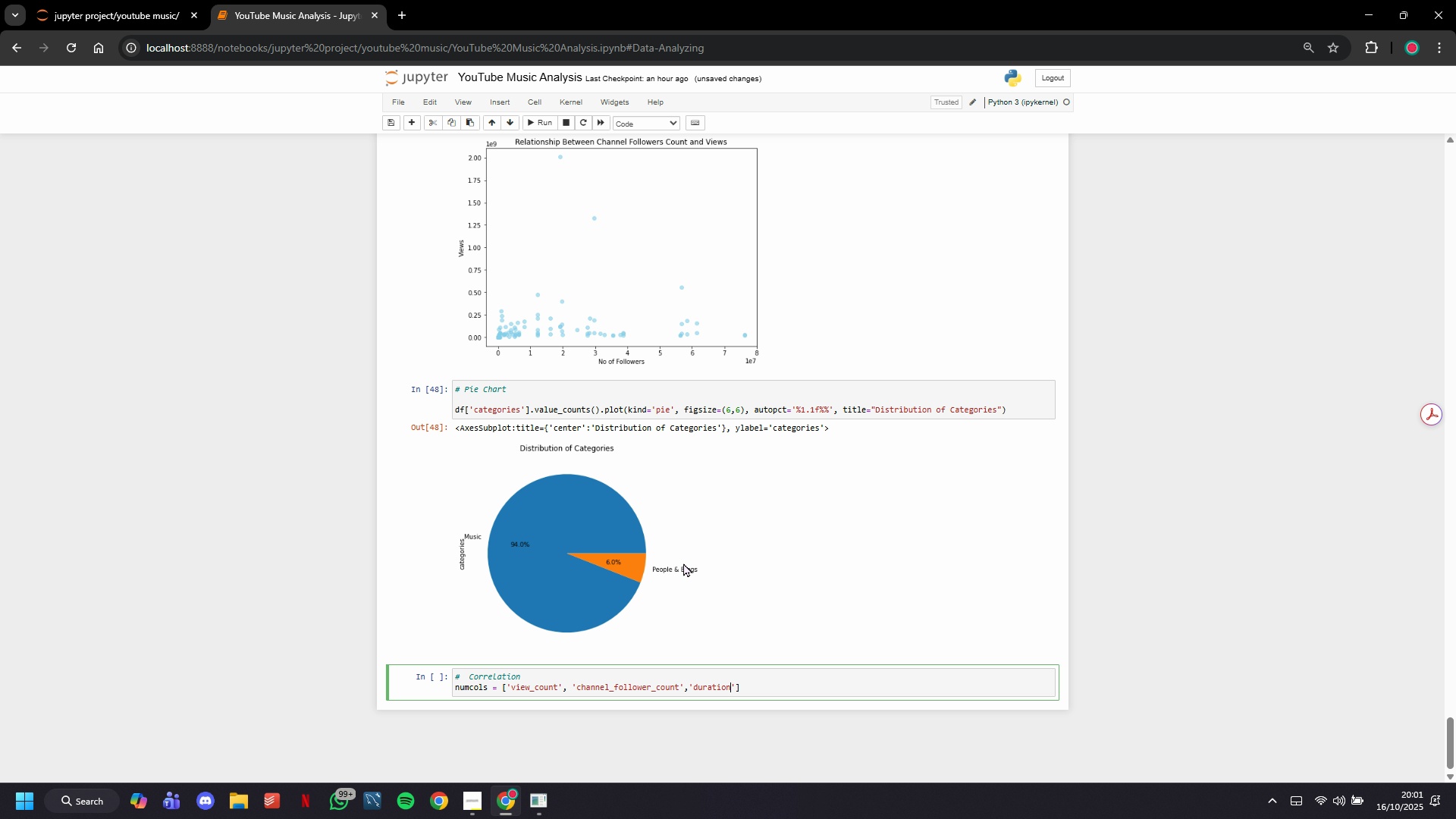 
key(Enter)
 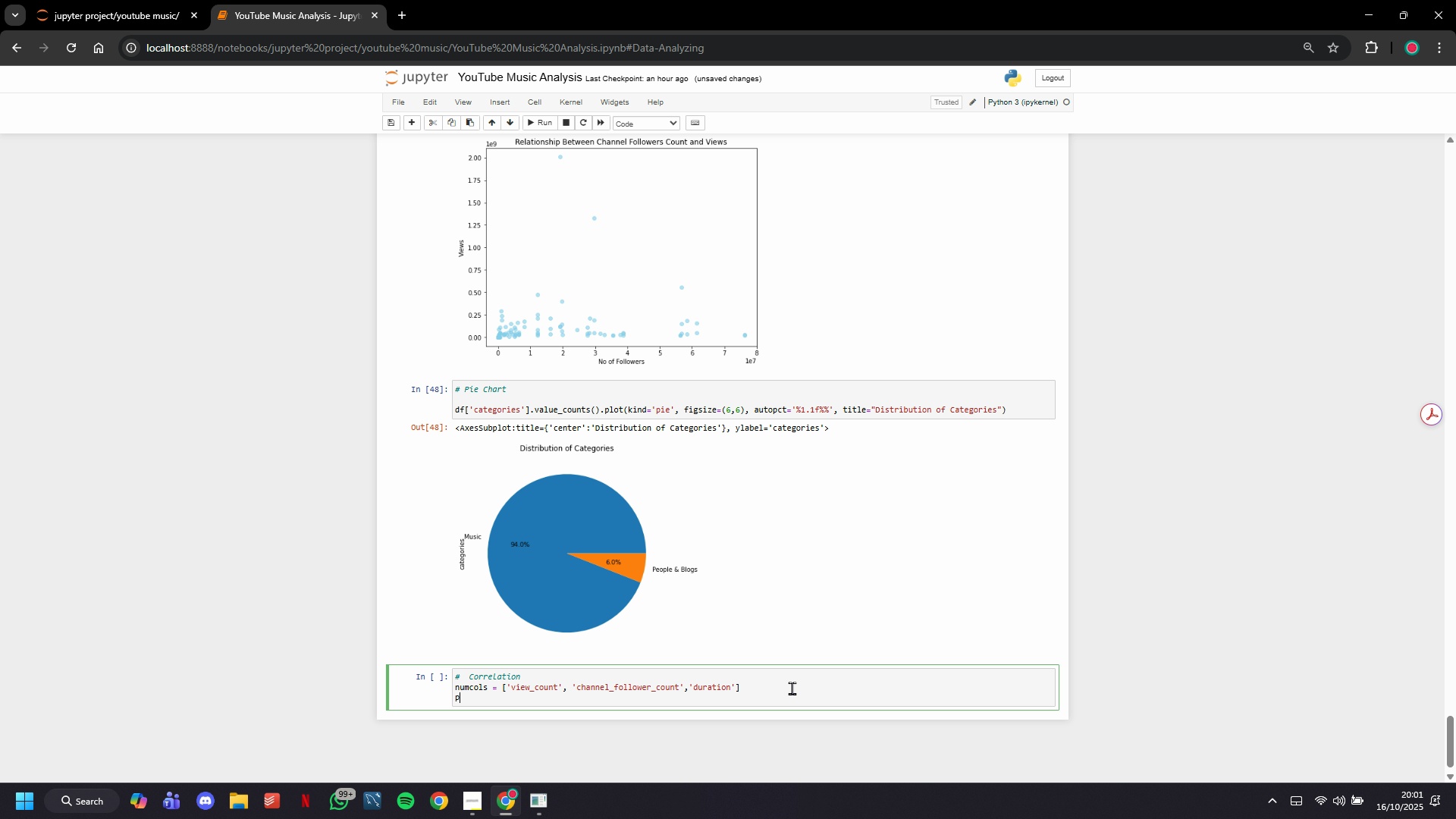 
type(ptin)
key(Backspace)
key(Backspace)
key(Backspace)
type(rint("Spearman correlationsL)
key(Backspace)
type(: \n)
 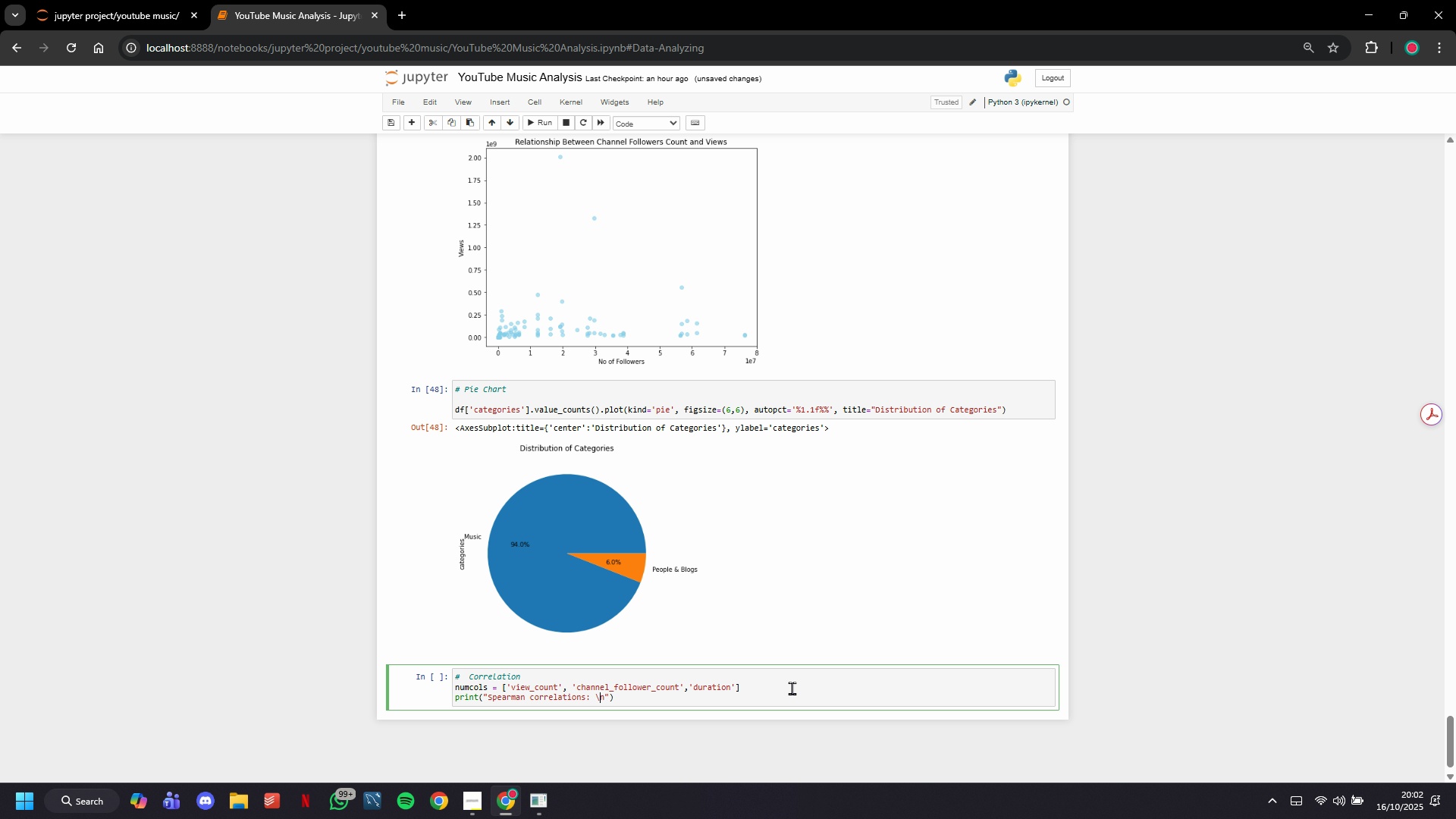 
key(ArrowLeft)
 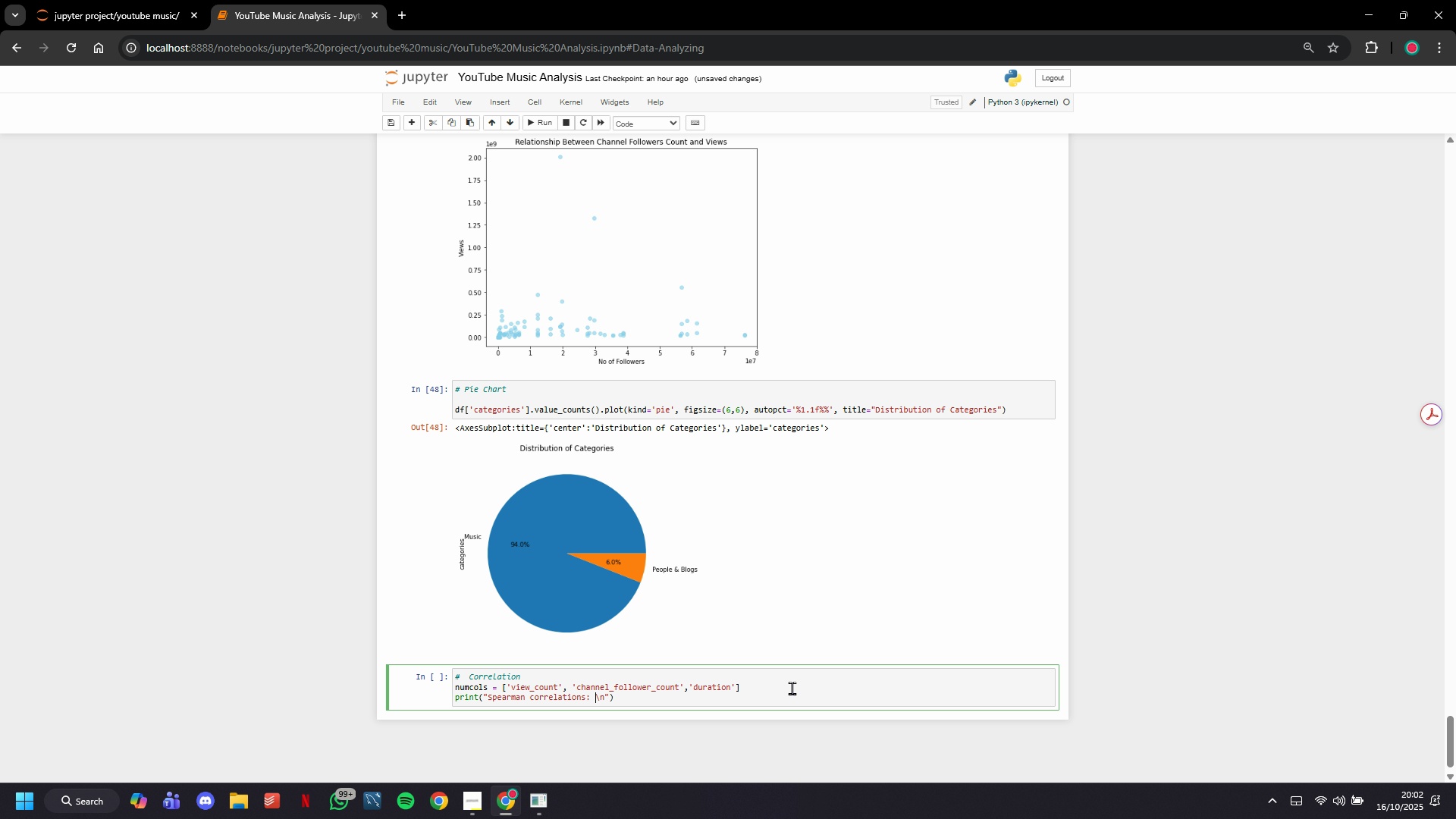 
key(ArrowLeft)
 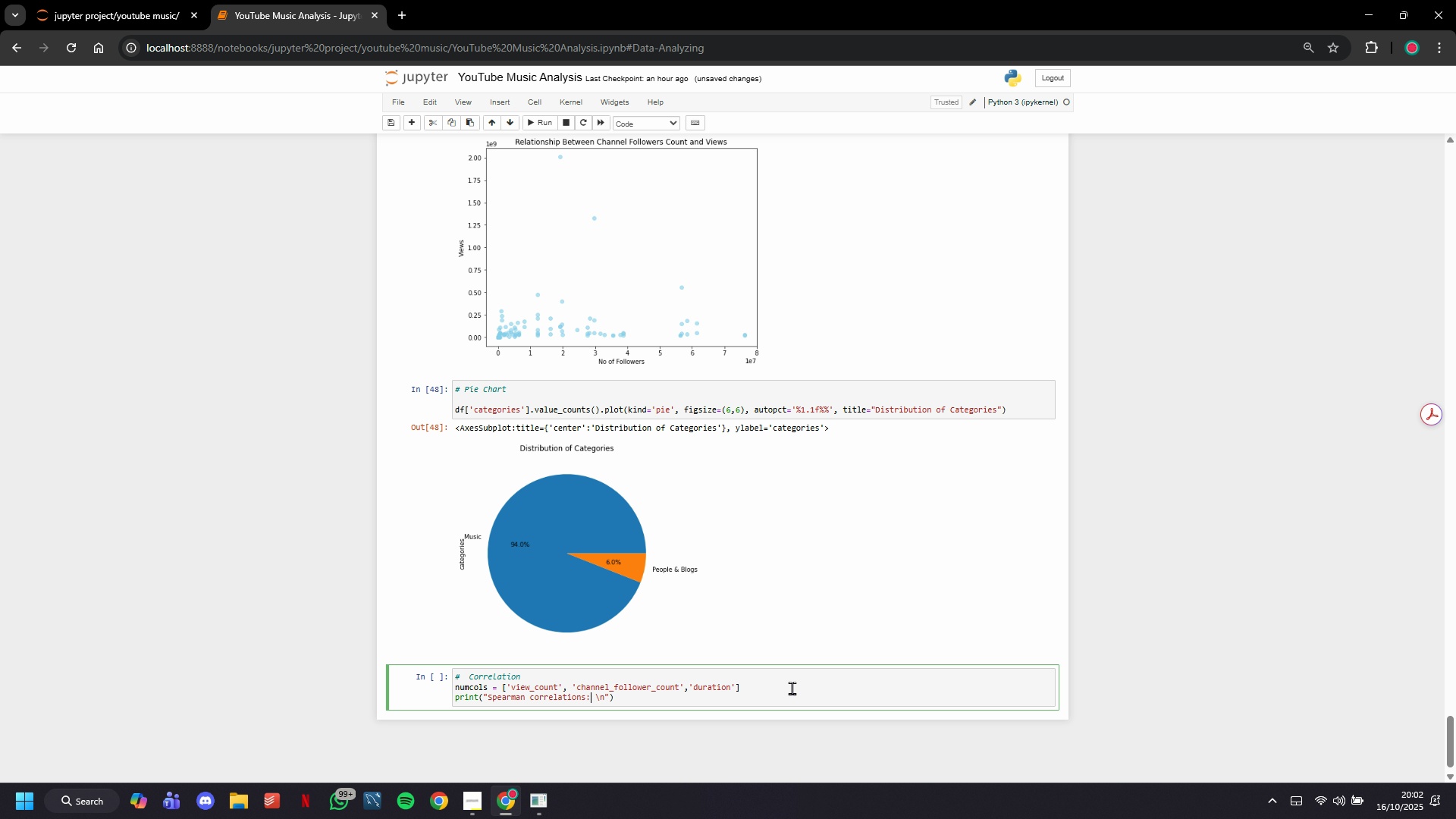 
key(ArrowLeft)
 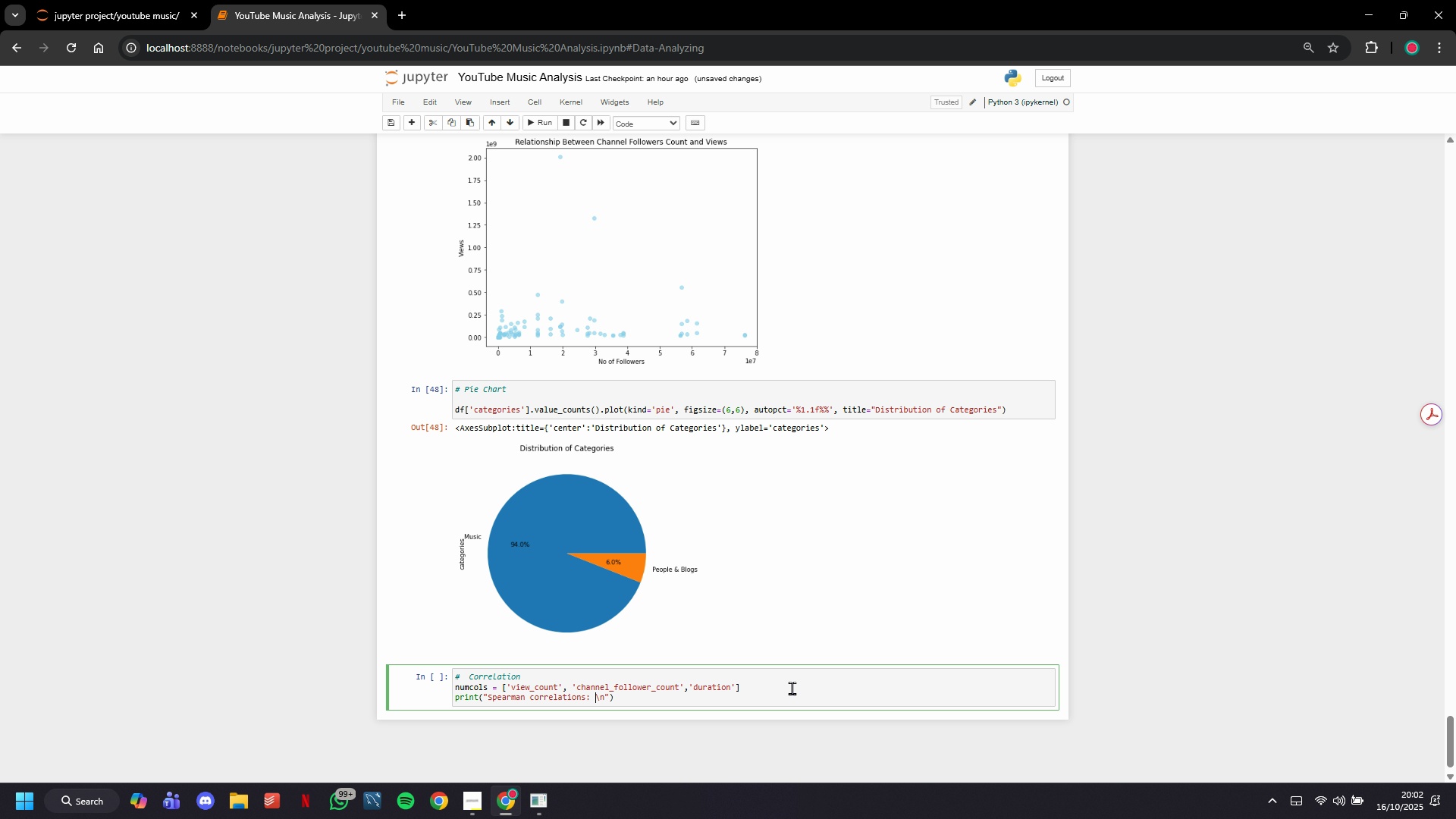 
key(ArrowRight)
 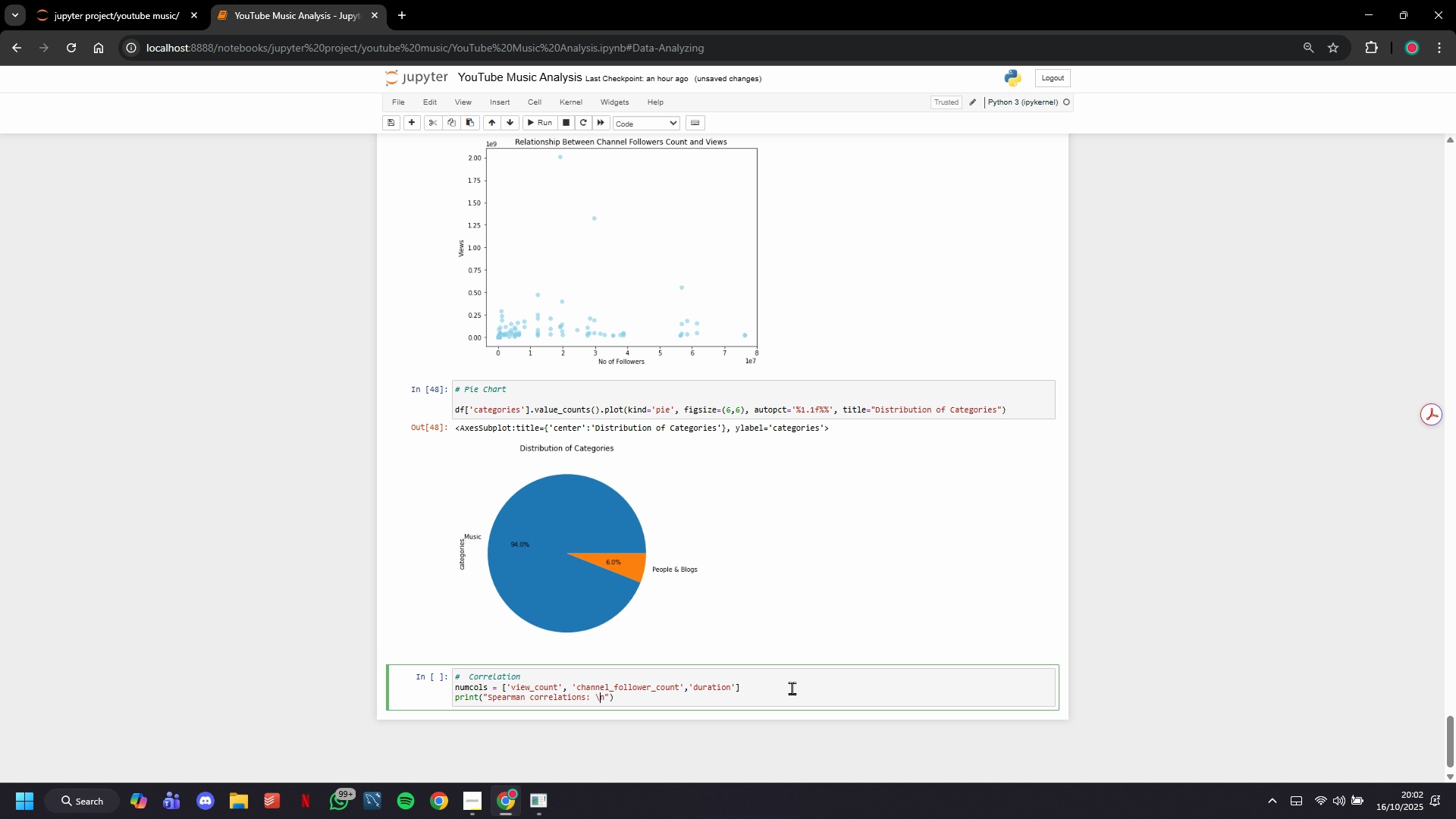 
key(ArrowRight)
 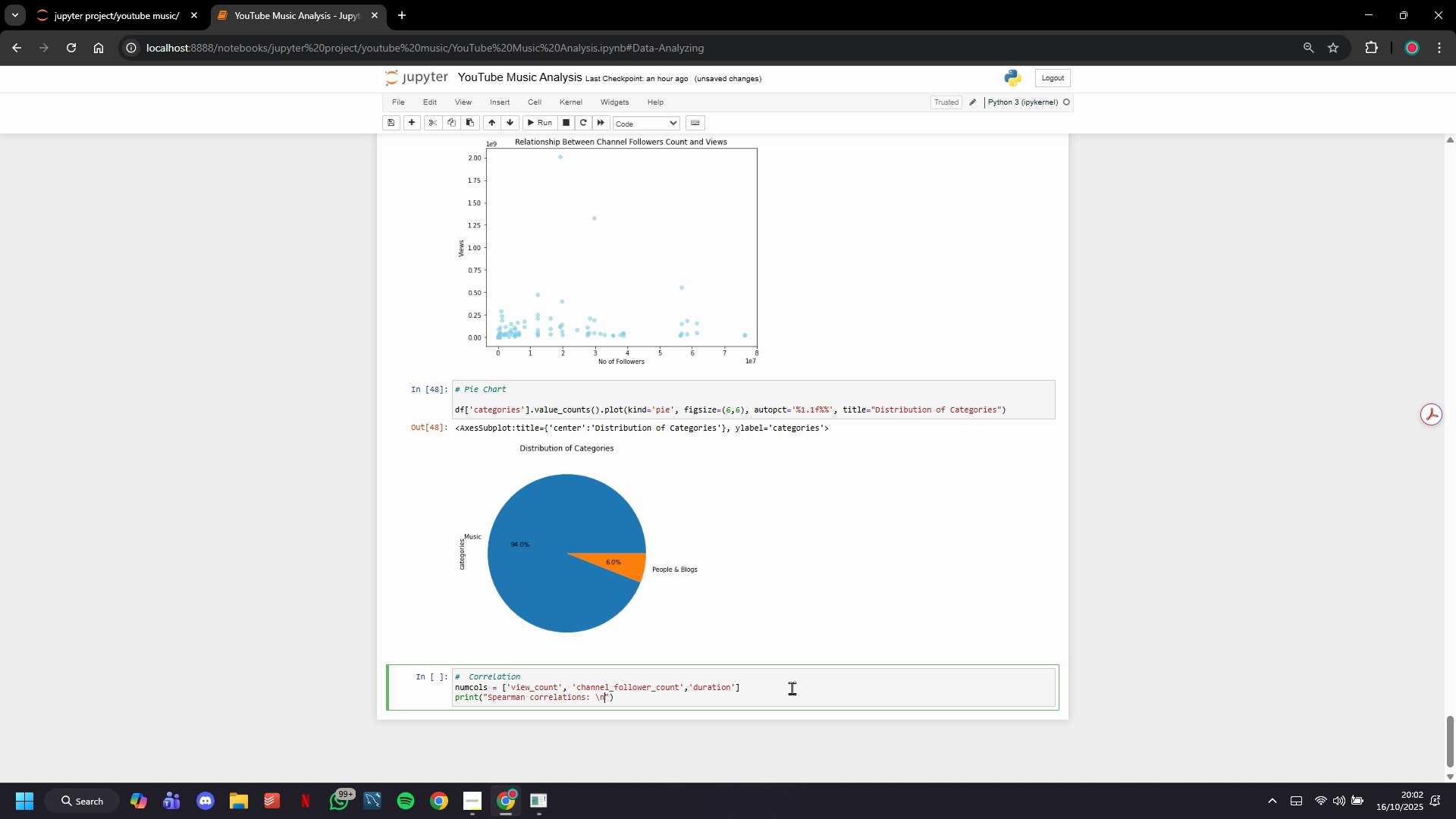 
key(ArrowRight)
 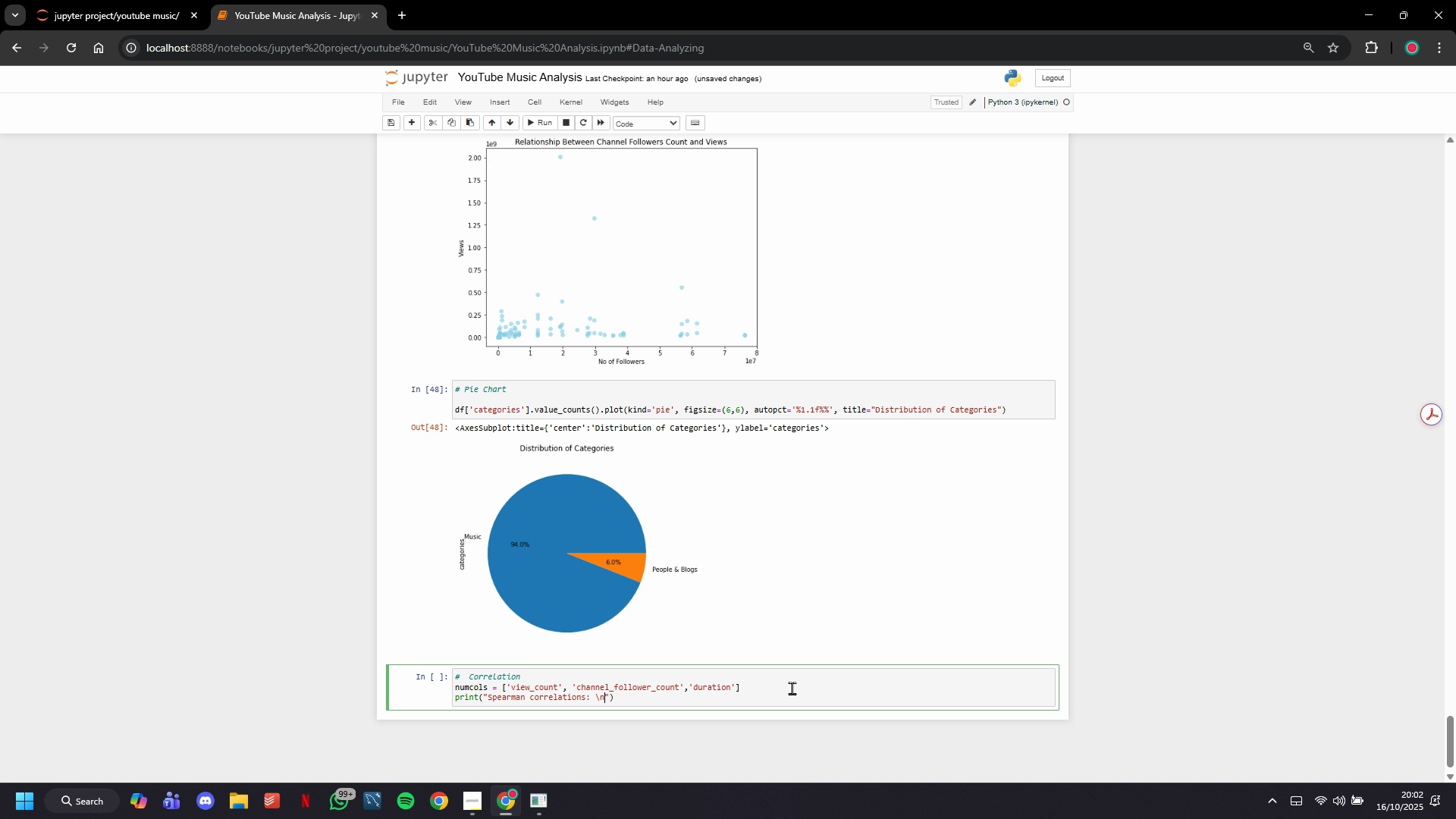 
key(ArrowRight)
 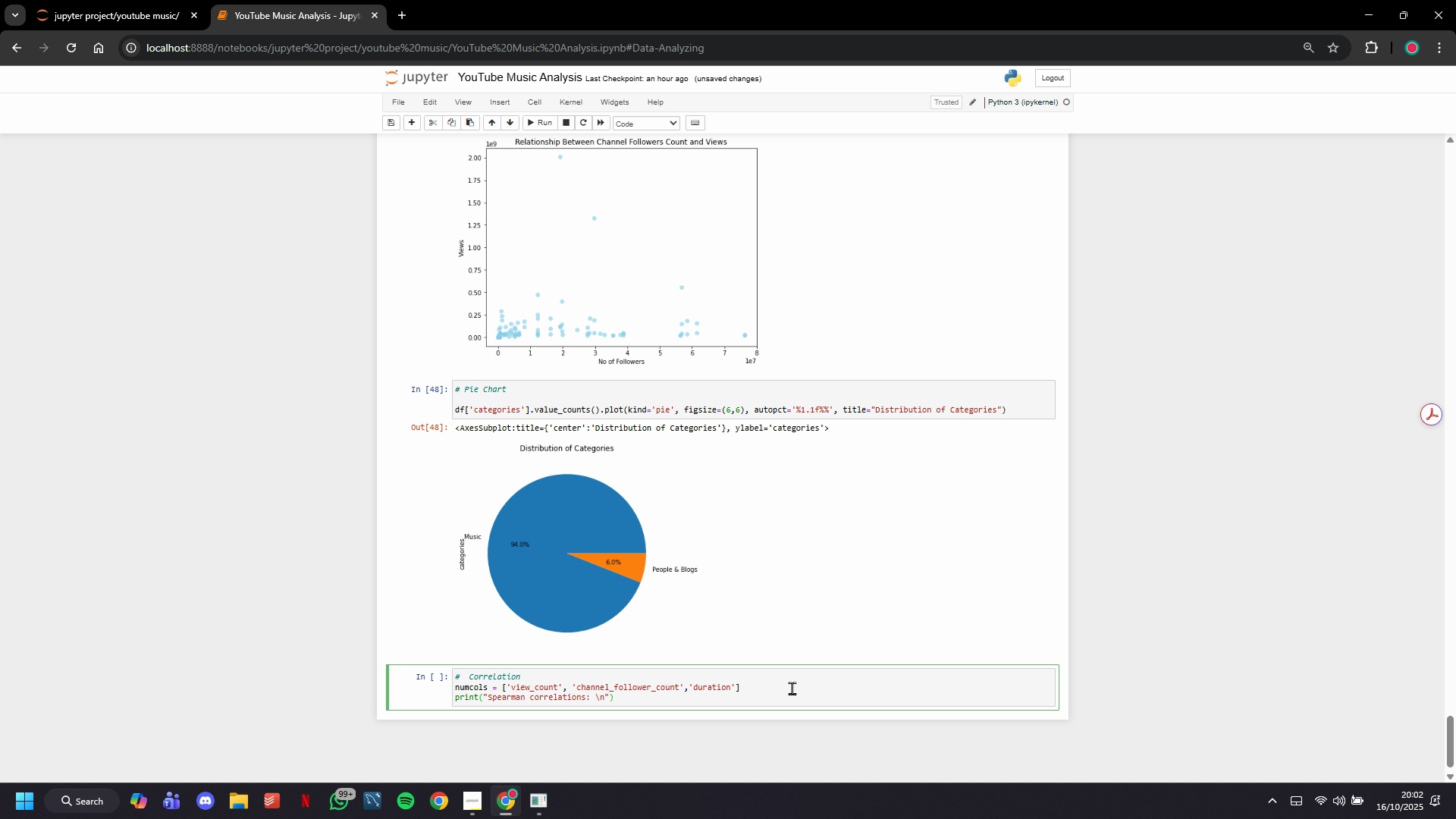 
type(, df[numcols)
 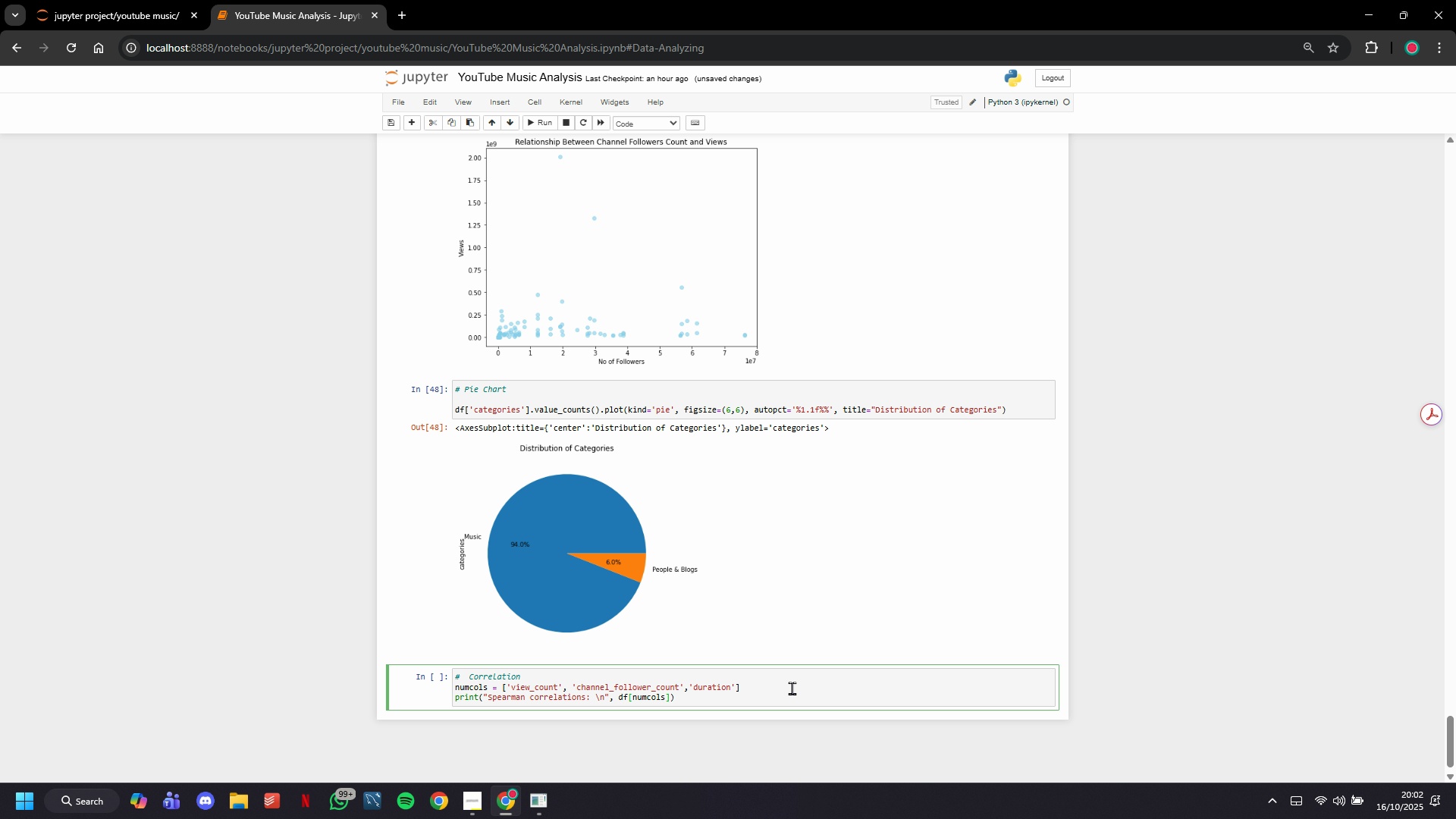 
key(ArrowRight)
 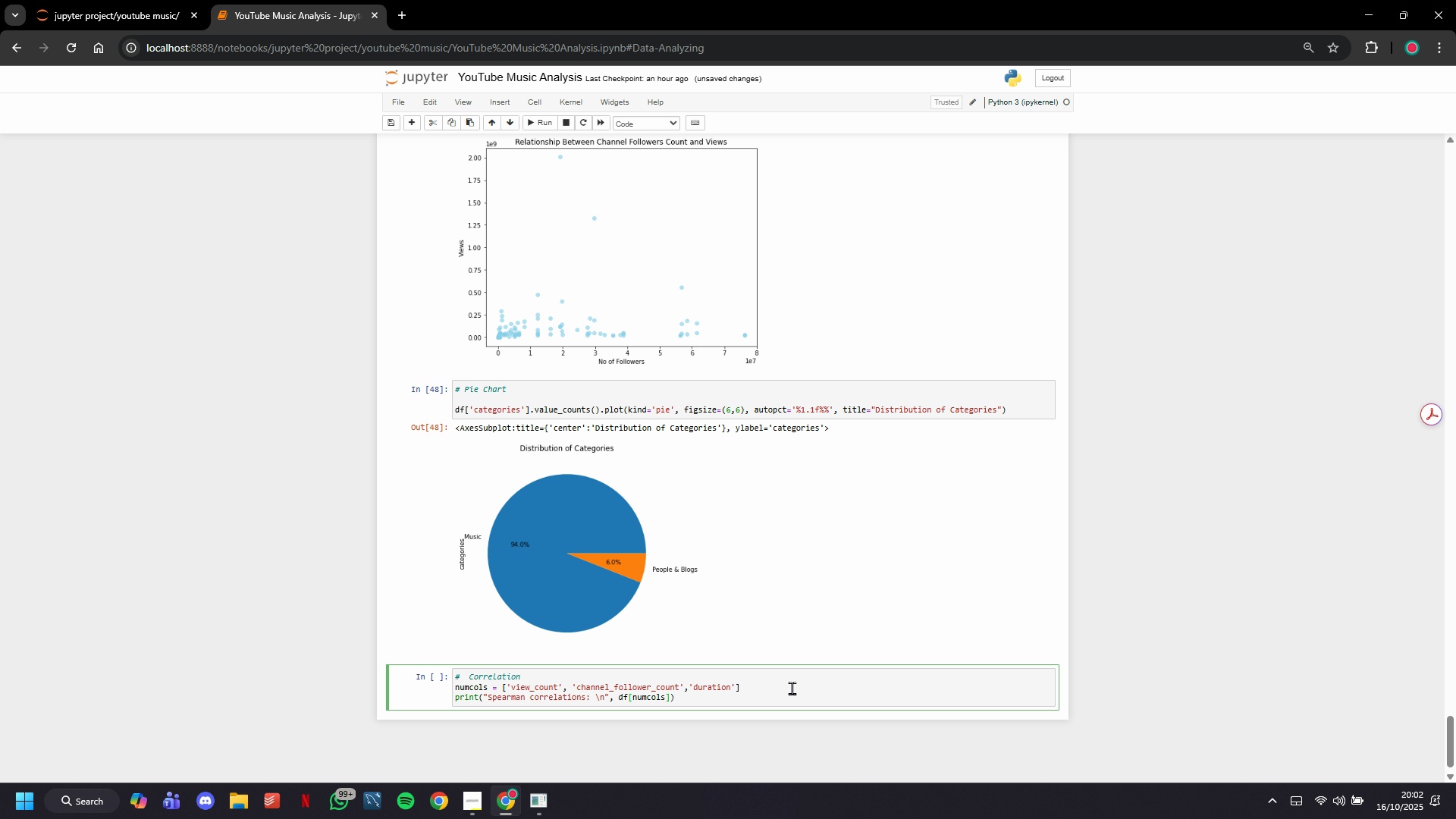 
type(.corr(method='spearman)
 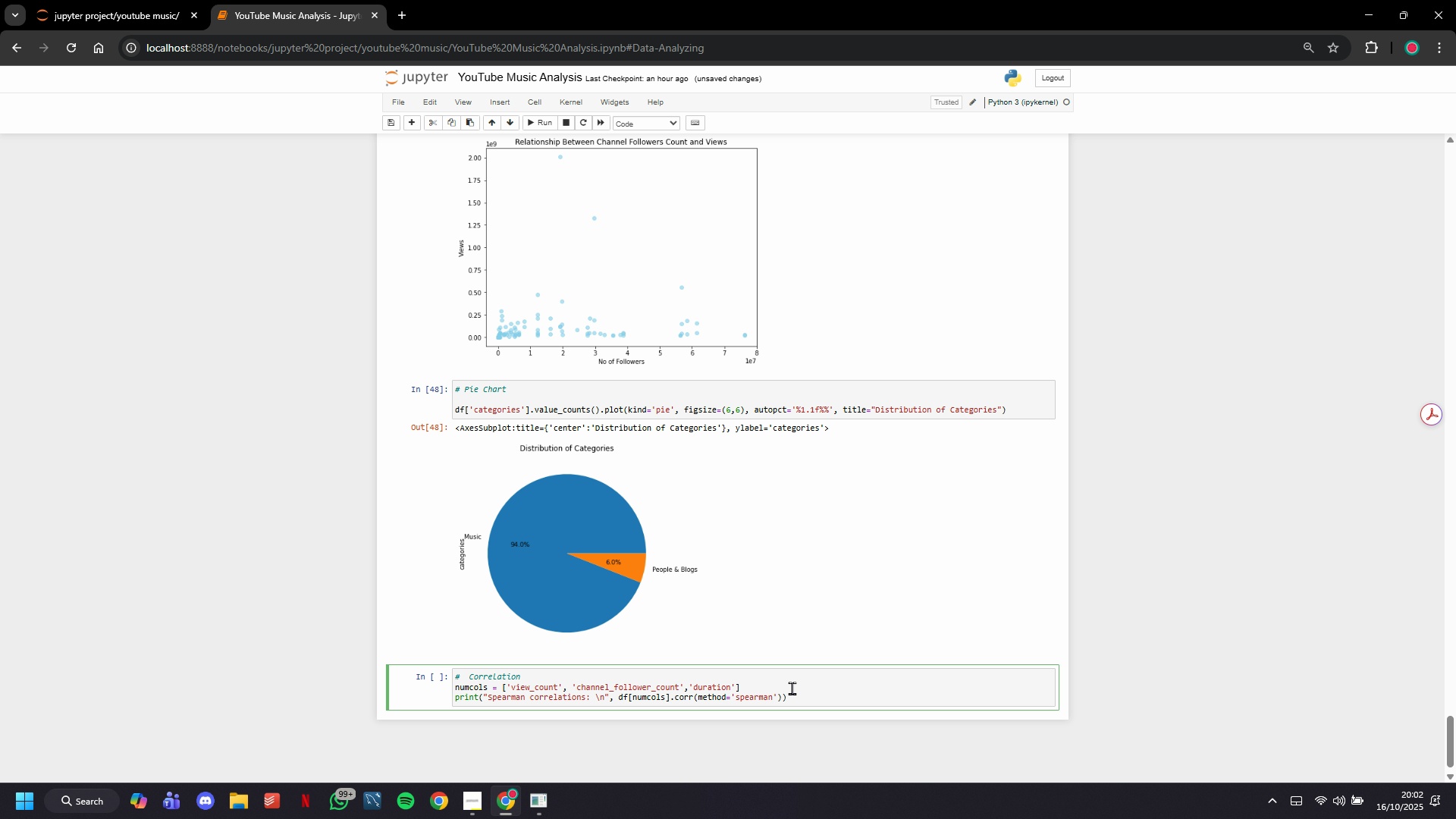 
left_click([556, 121])
 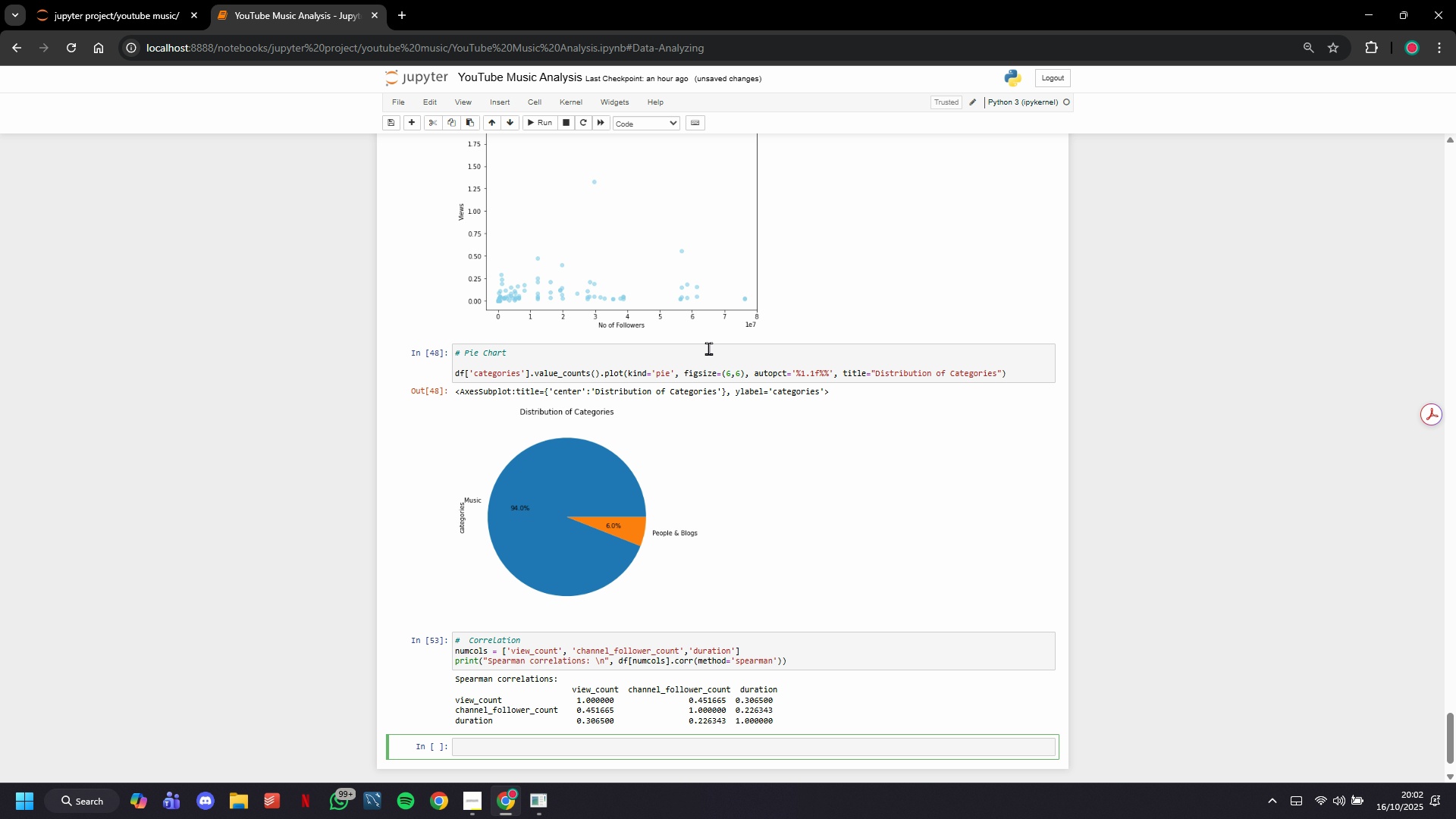 
wait(12.87)
 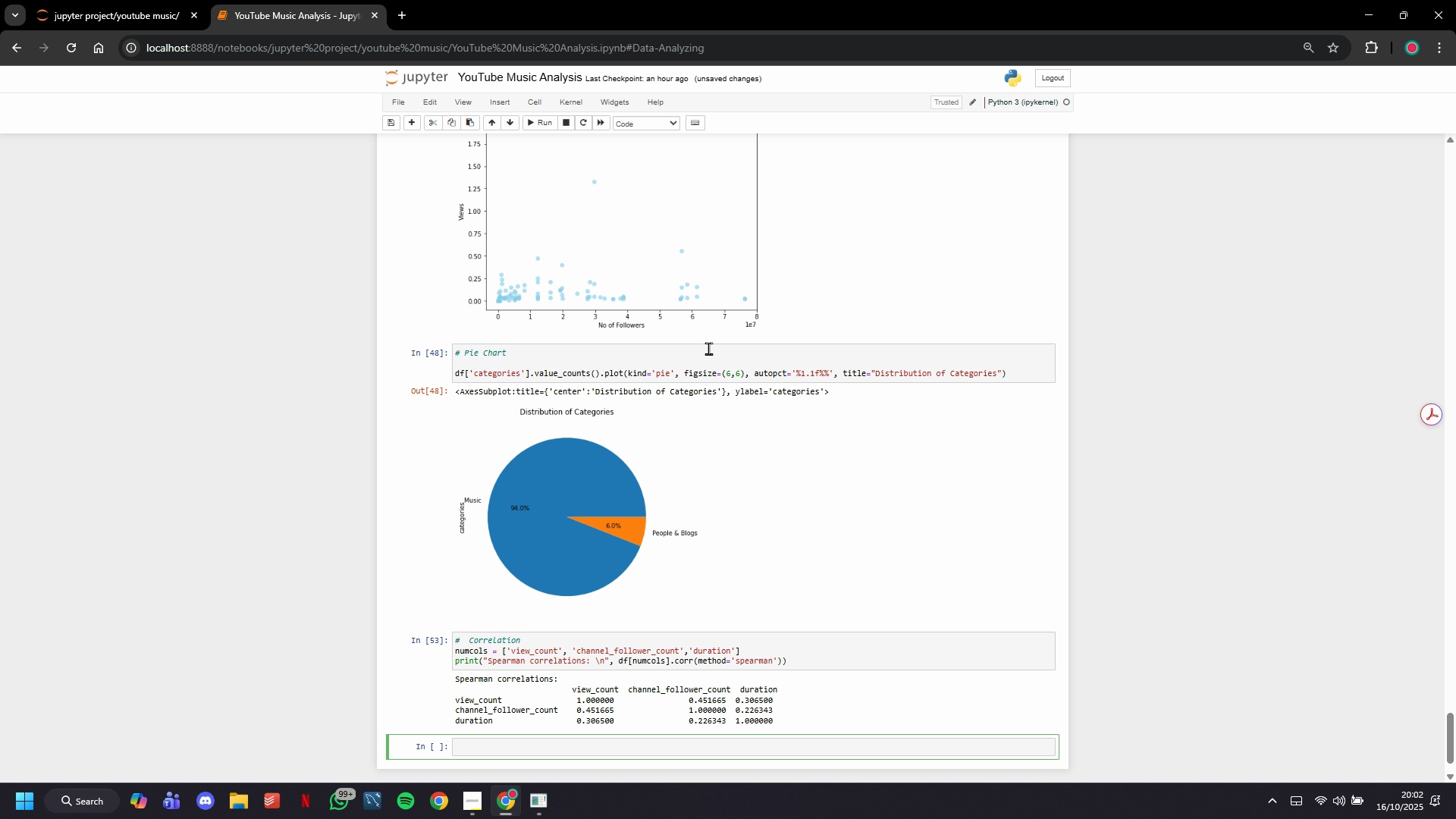 
scroll: coordinate [710, 349], scroll_direction: up, amount: 1.0
 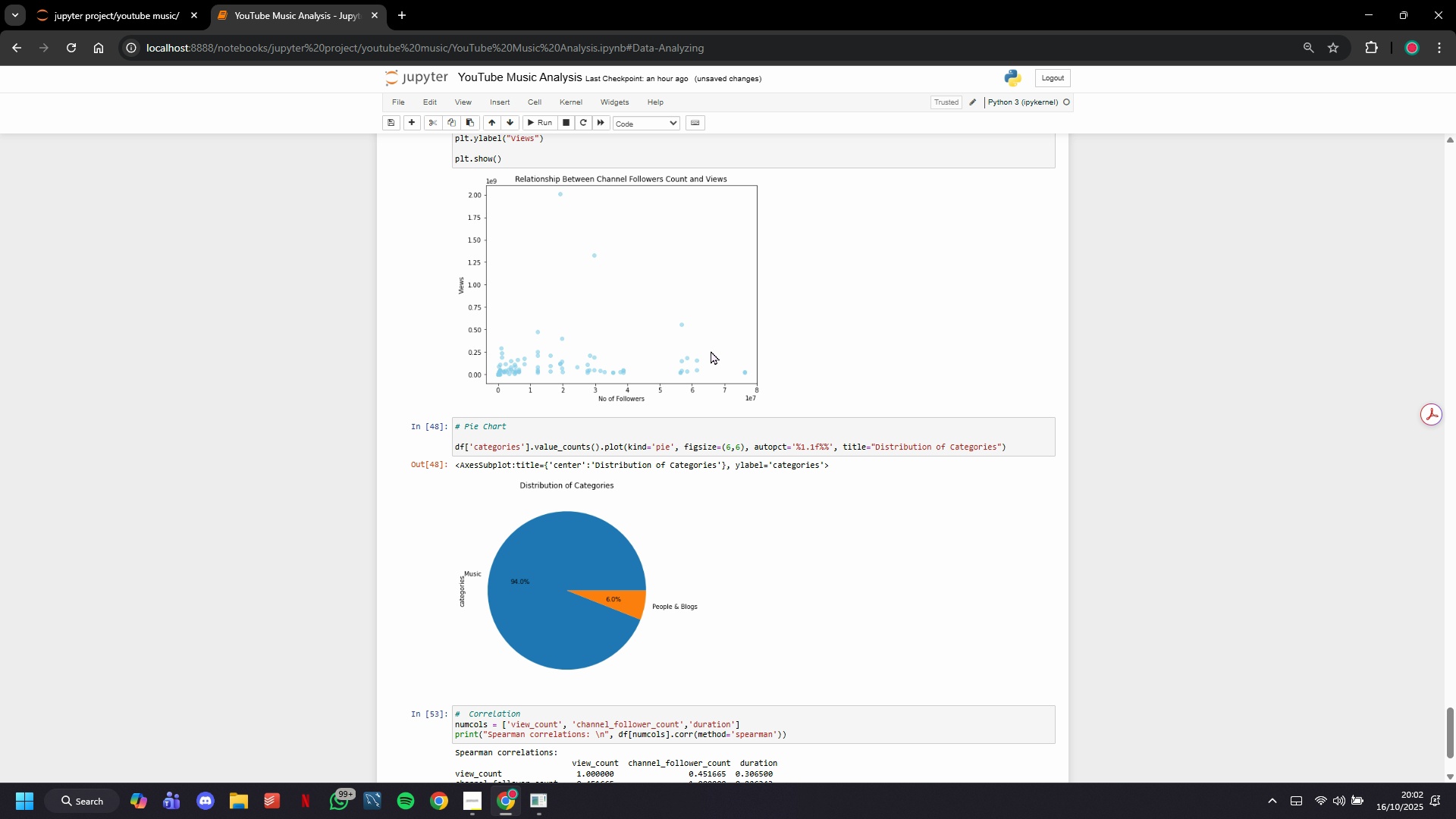 
scroll: coordinate [711, 350], scroll_direction: down, amount: 4.0
 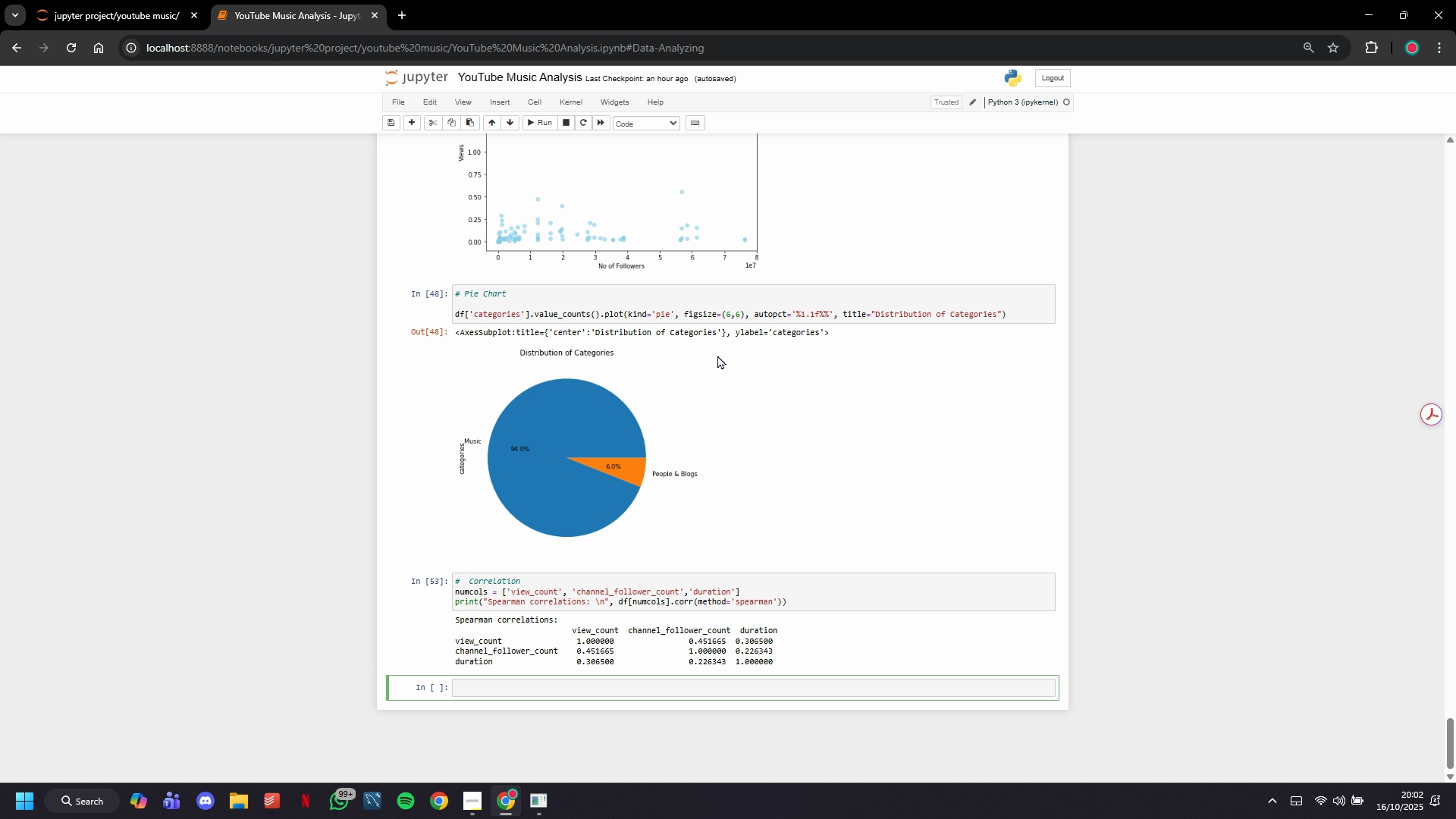 
wait(18.1)
 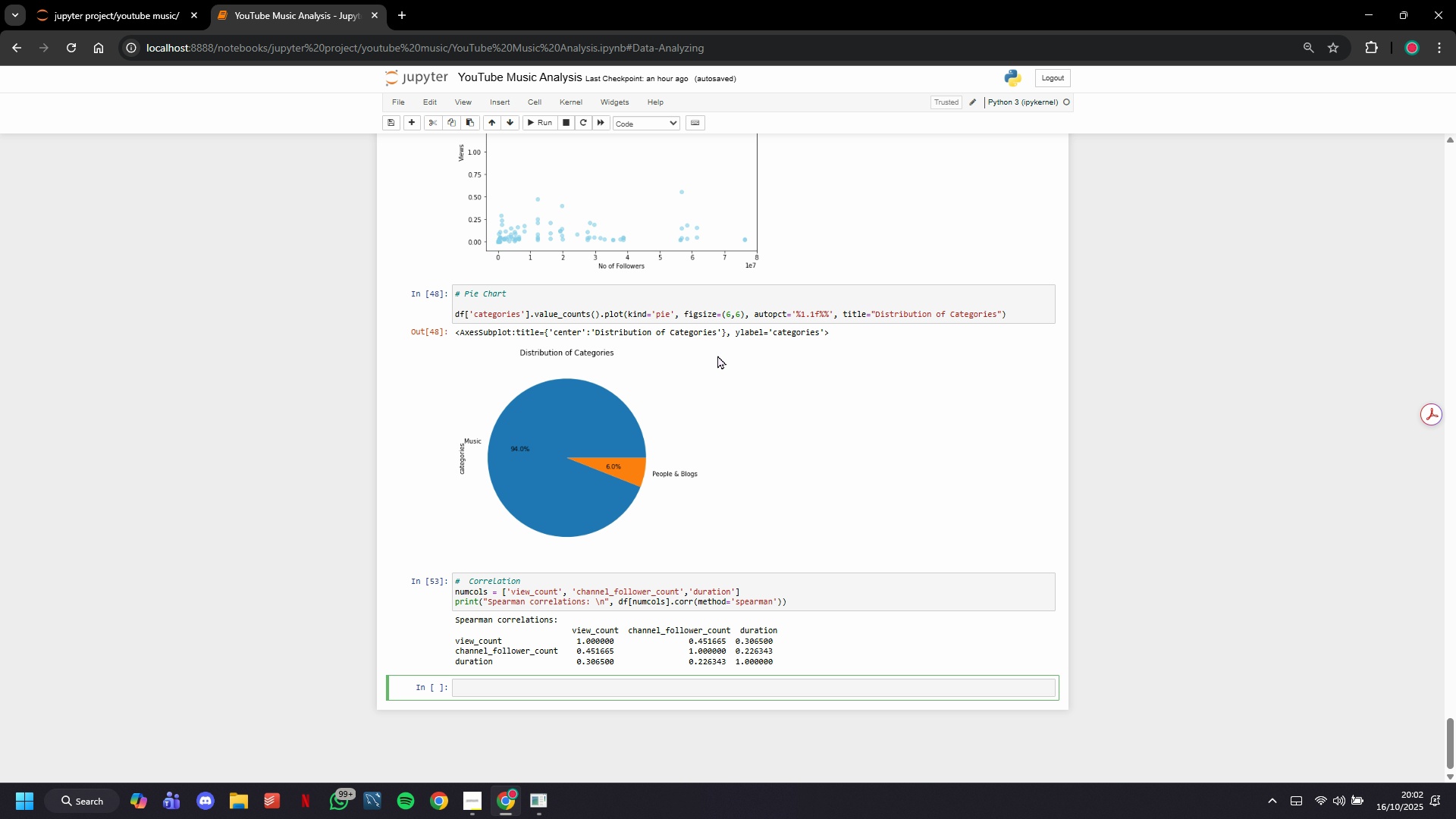 
scroll: coordinate [777, 394], scroll_direction: up, amount: 58.0
 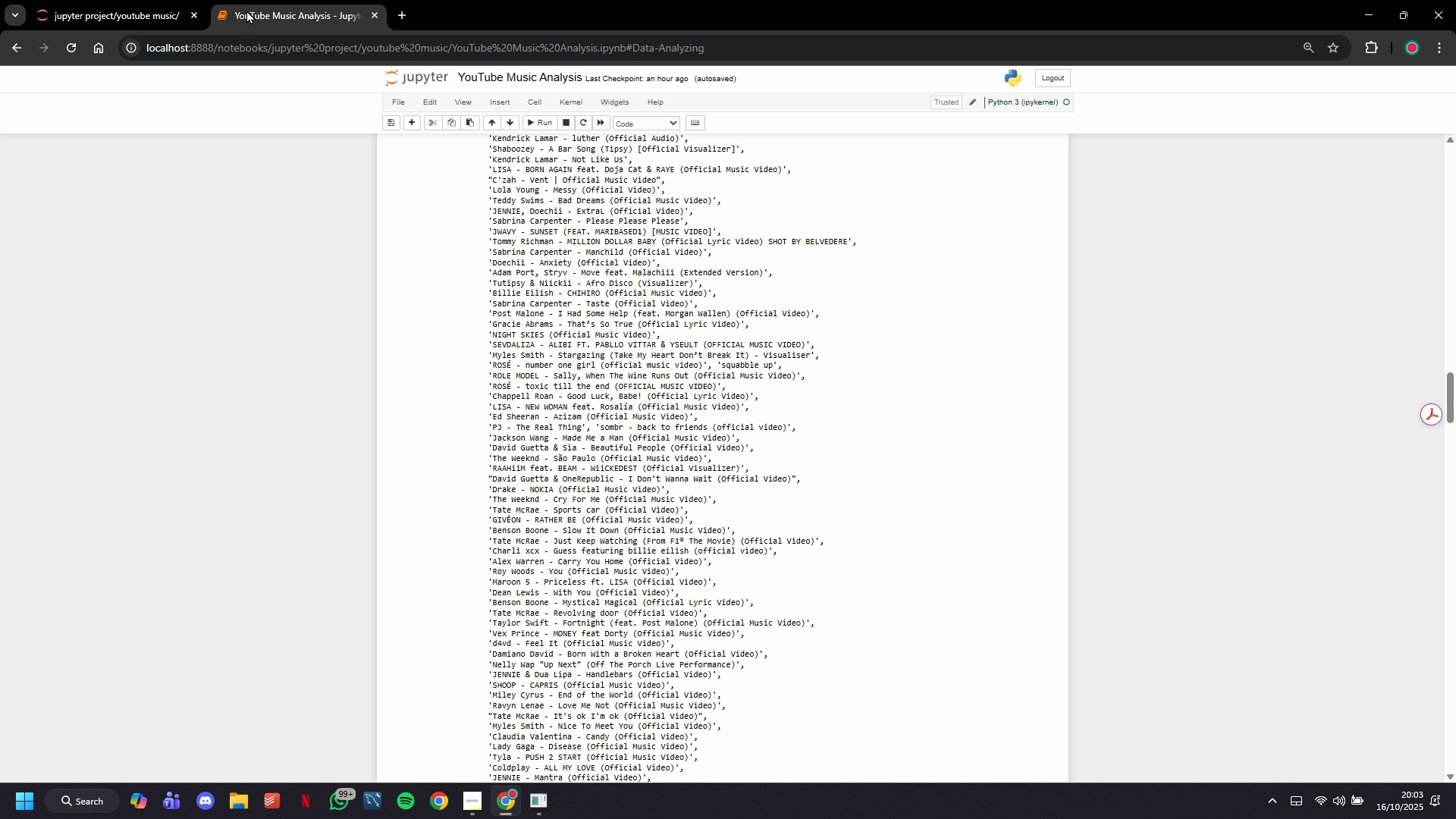 
left_click([202, 0])
 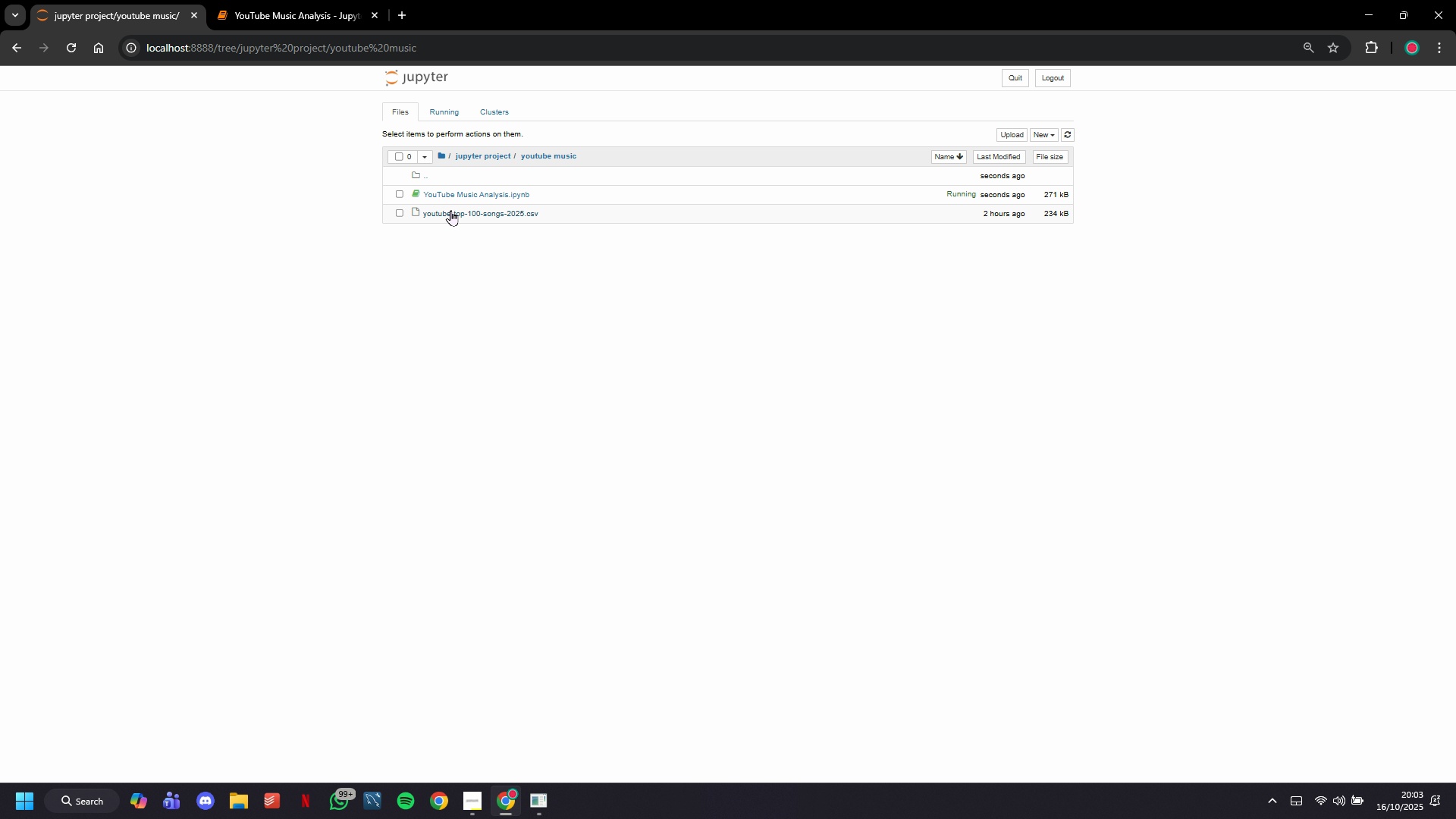 
left_click([451, 211])
 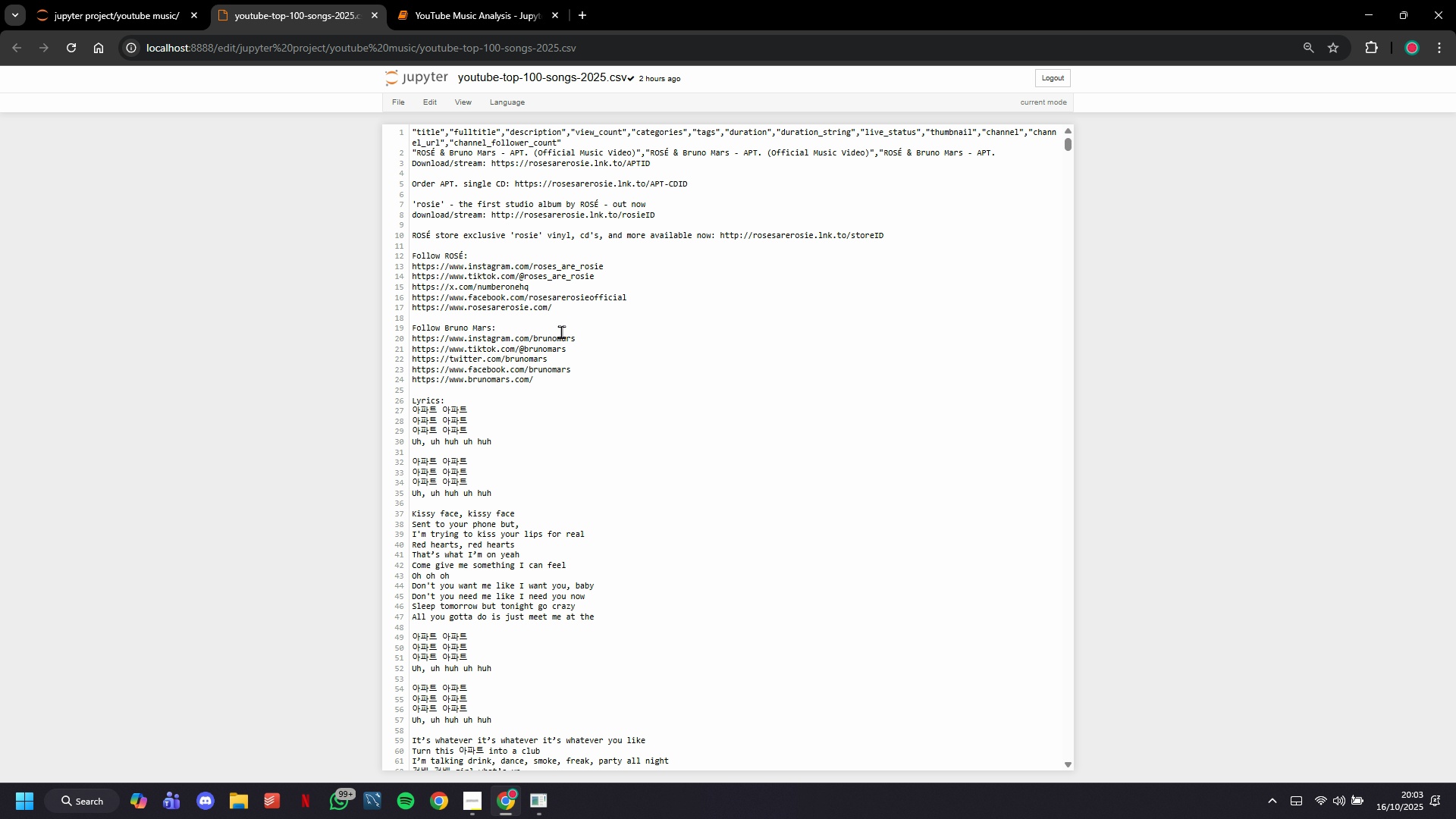 
scroll: coordinate [559, 318], scroll_direction: down, amount: 15.0
 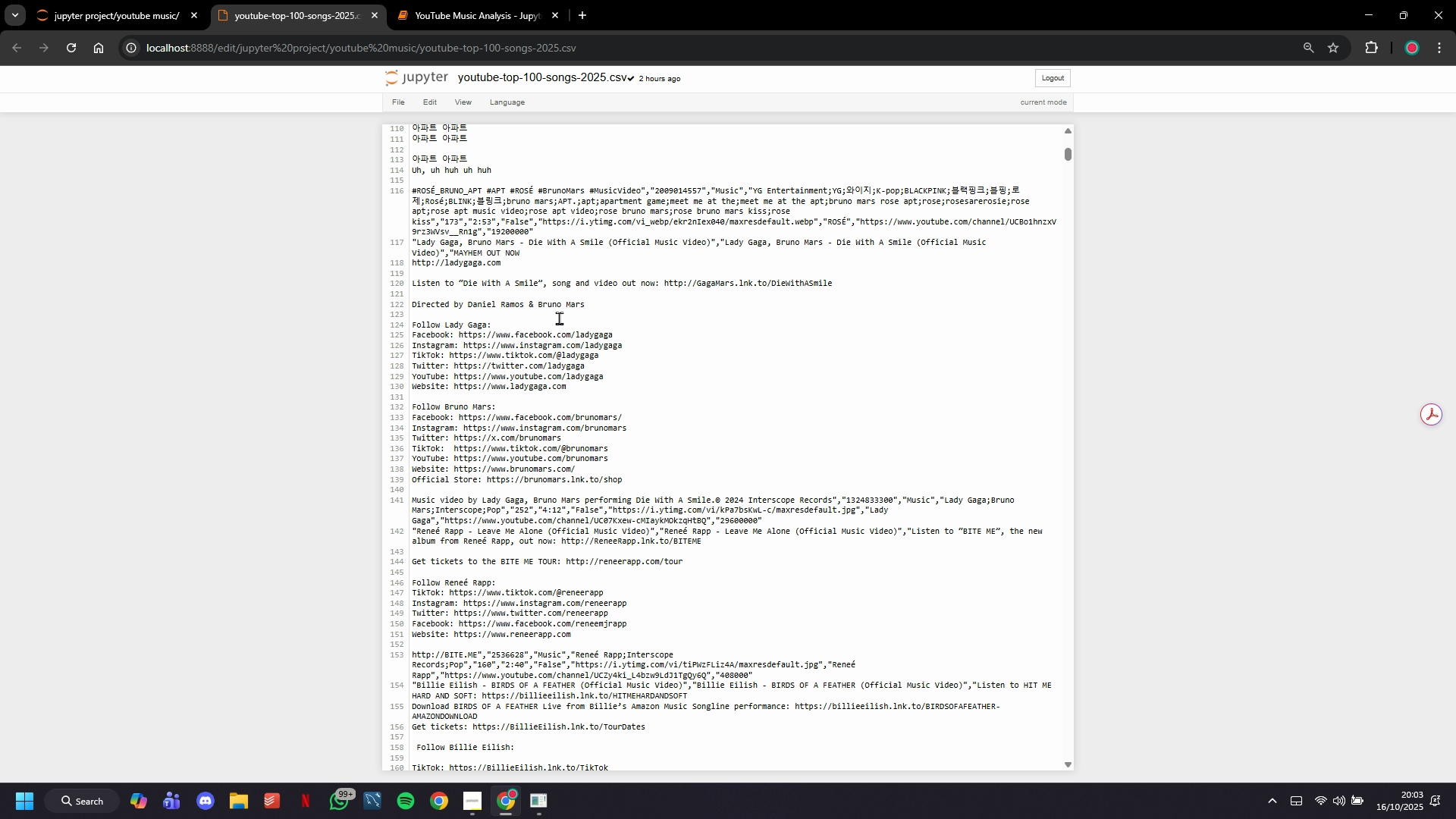 
scroll: coordinate [559, 318], scroll_direction: up, amount: 28.0
 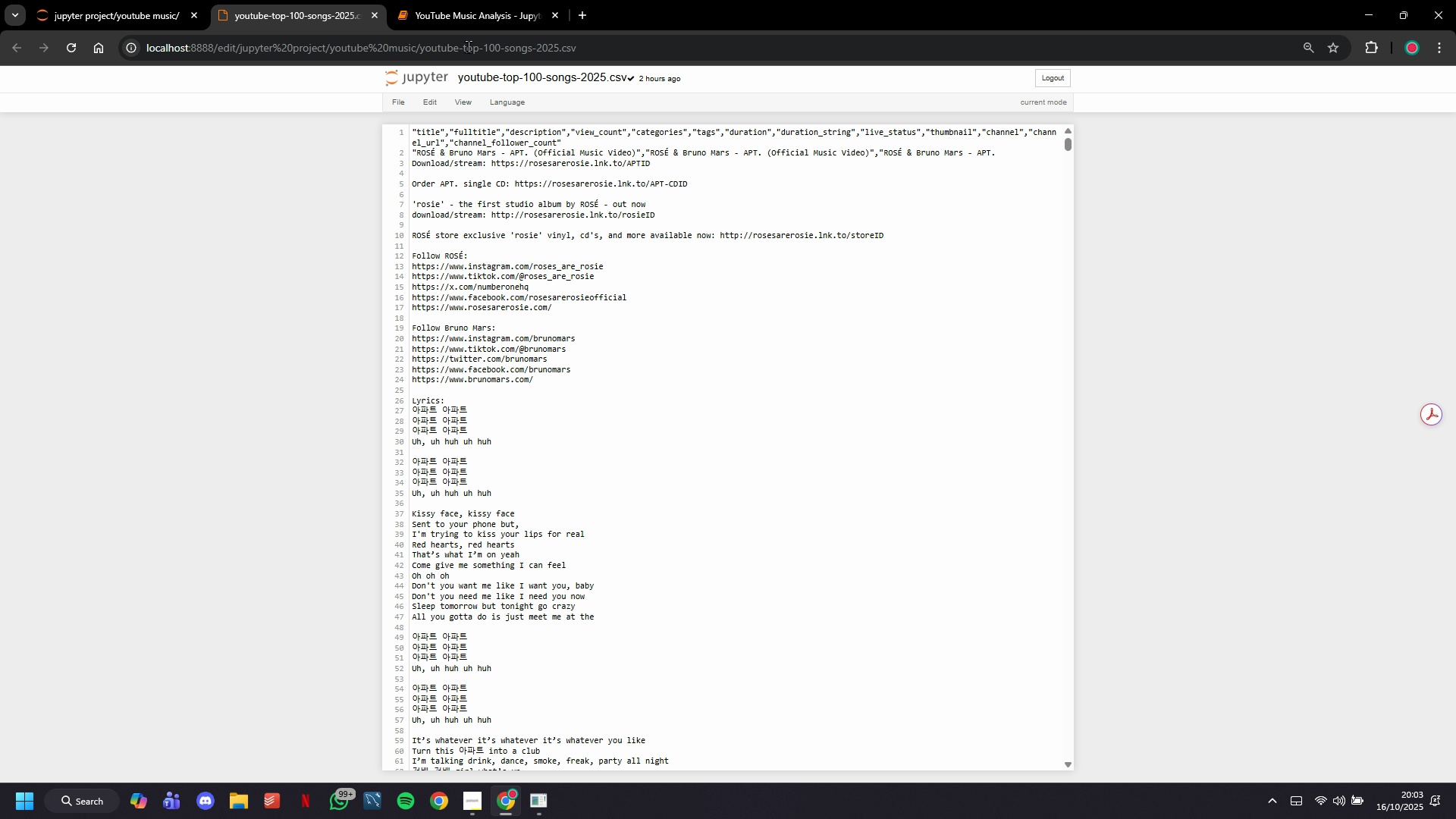 
left_click([477, 0])
 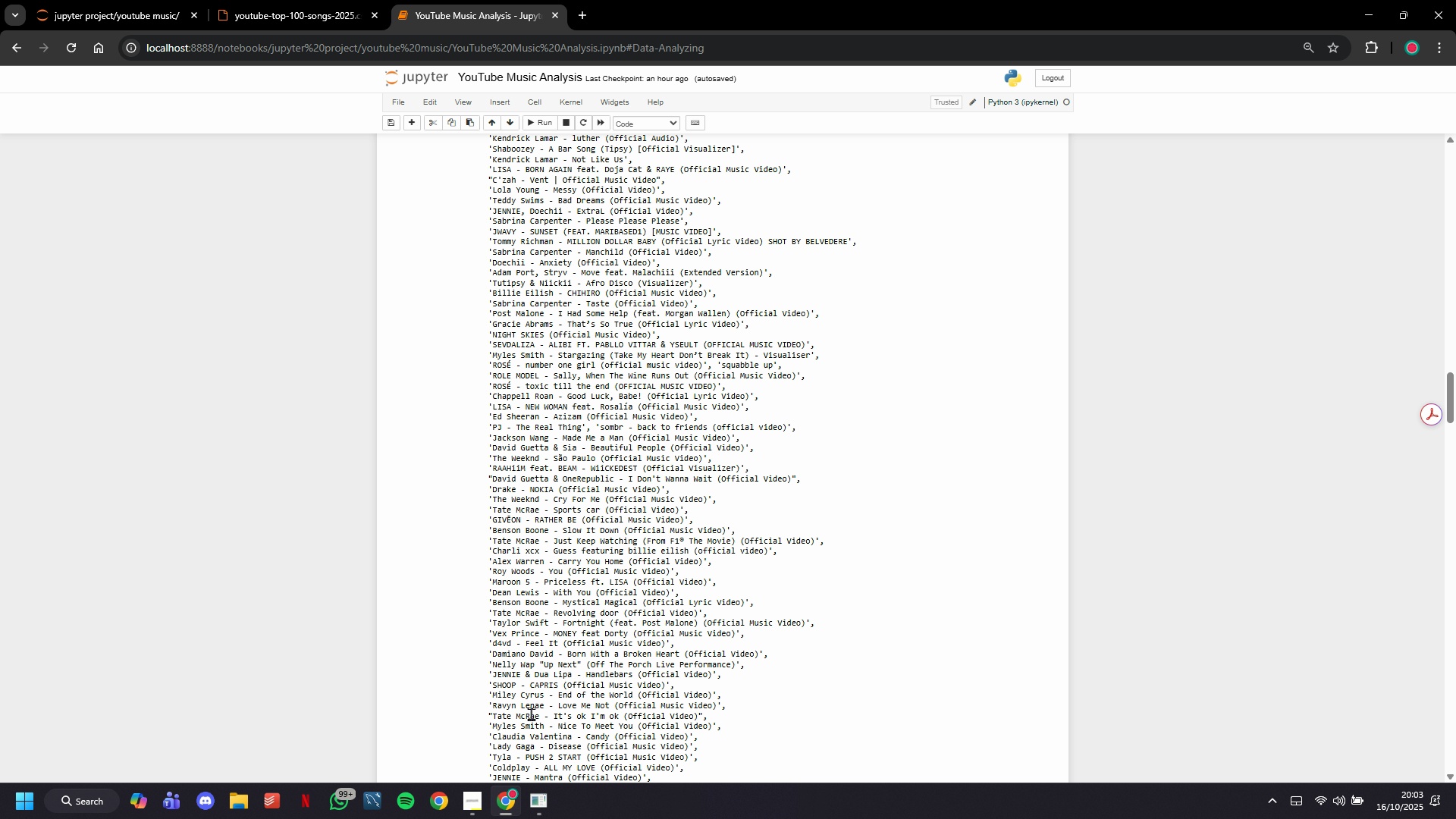 
scroll: coordinate [681, 606], scroll_direction: down, amount: 63.0
 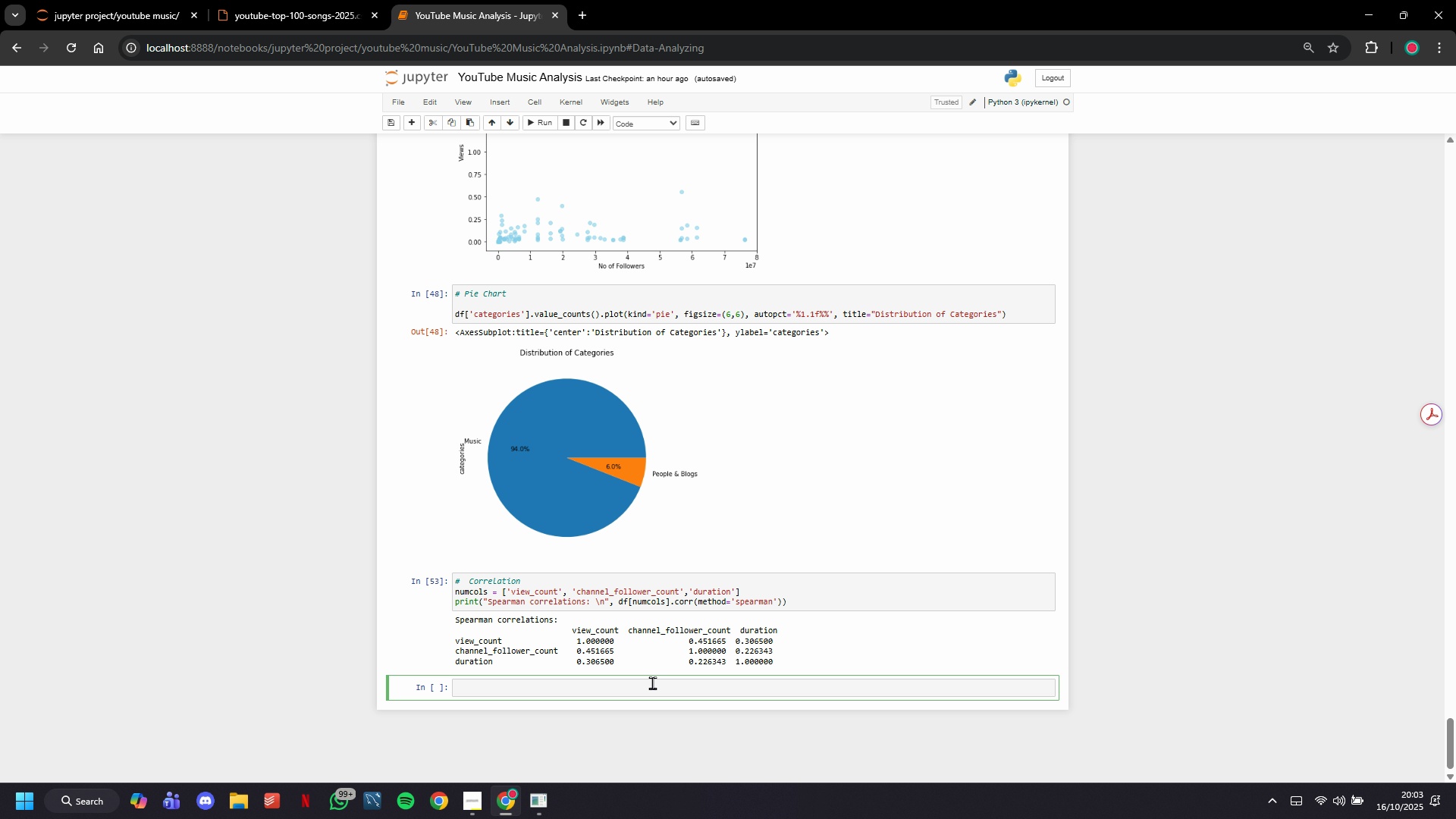 
left_click([650, 686])
 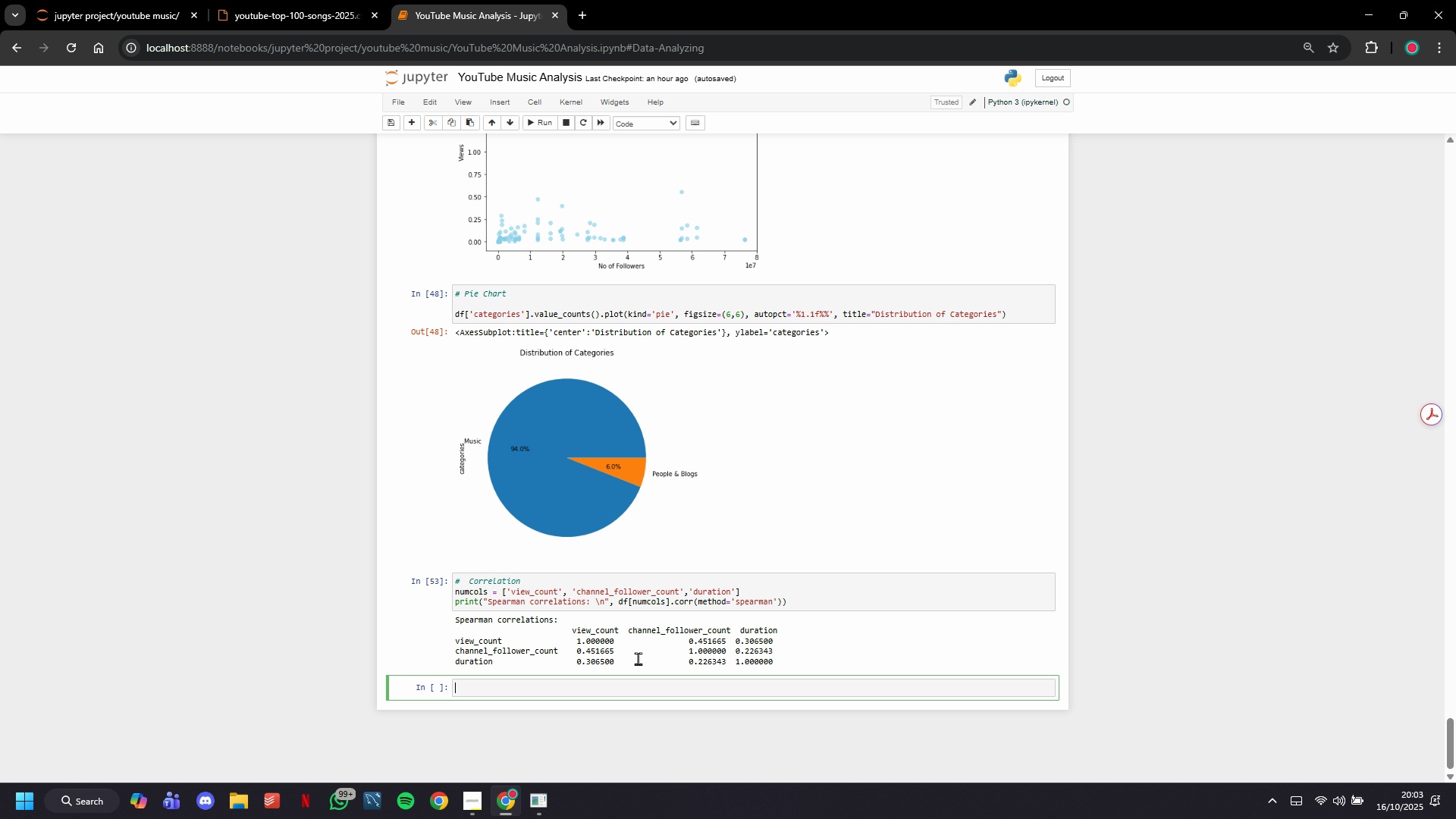 
wait(8.08)
 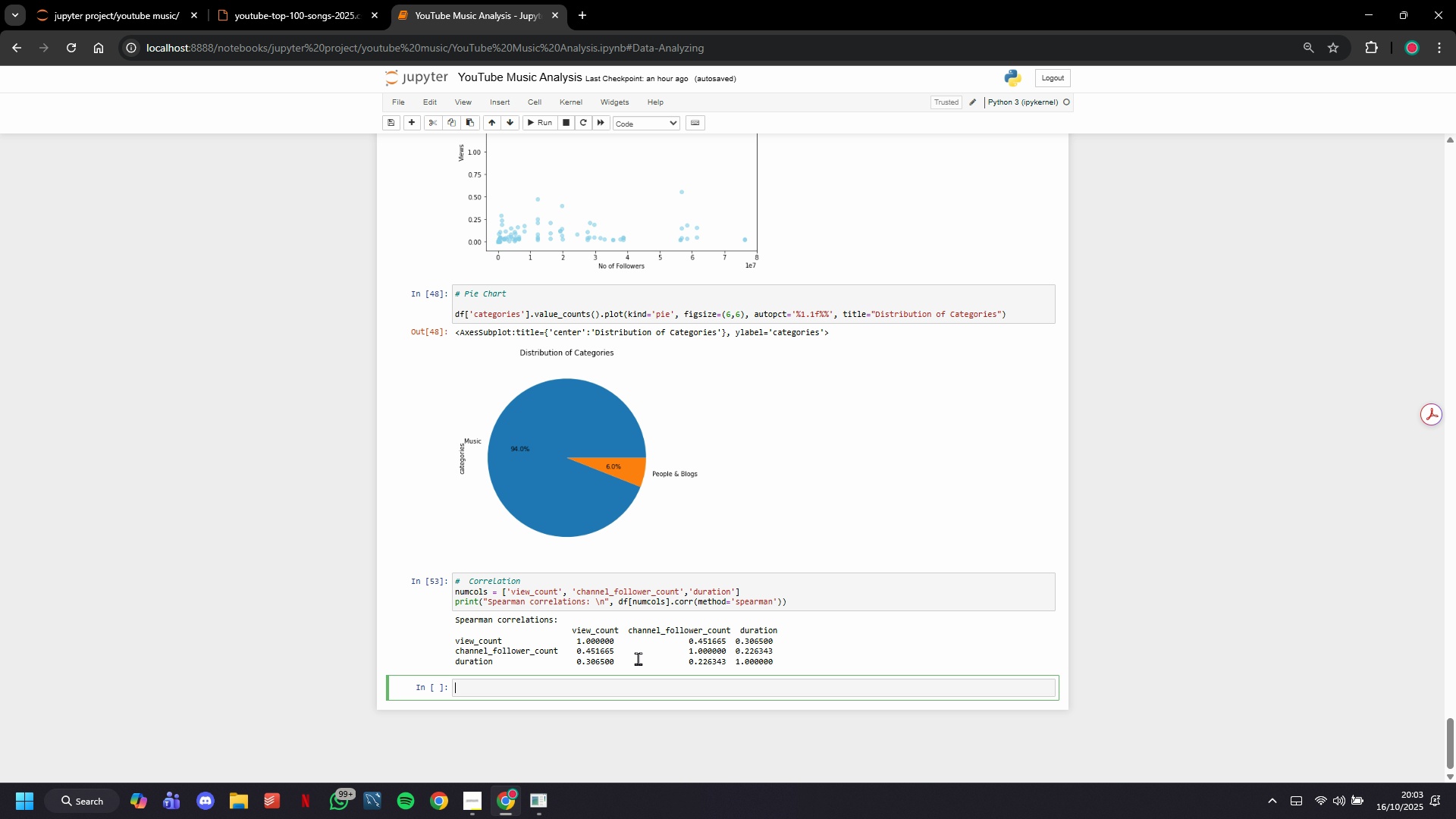 
left_click([626, 127])
 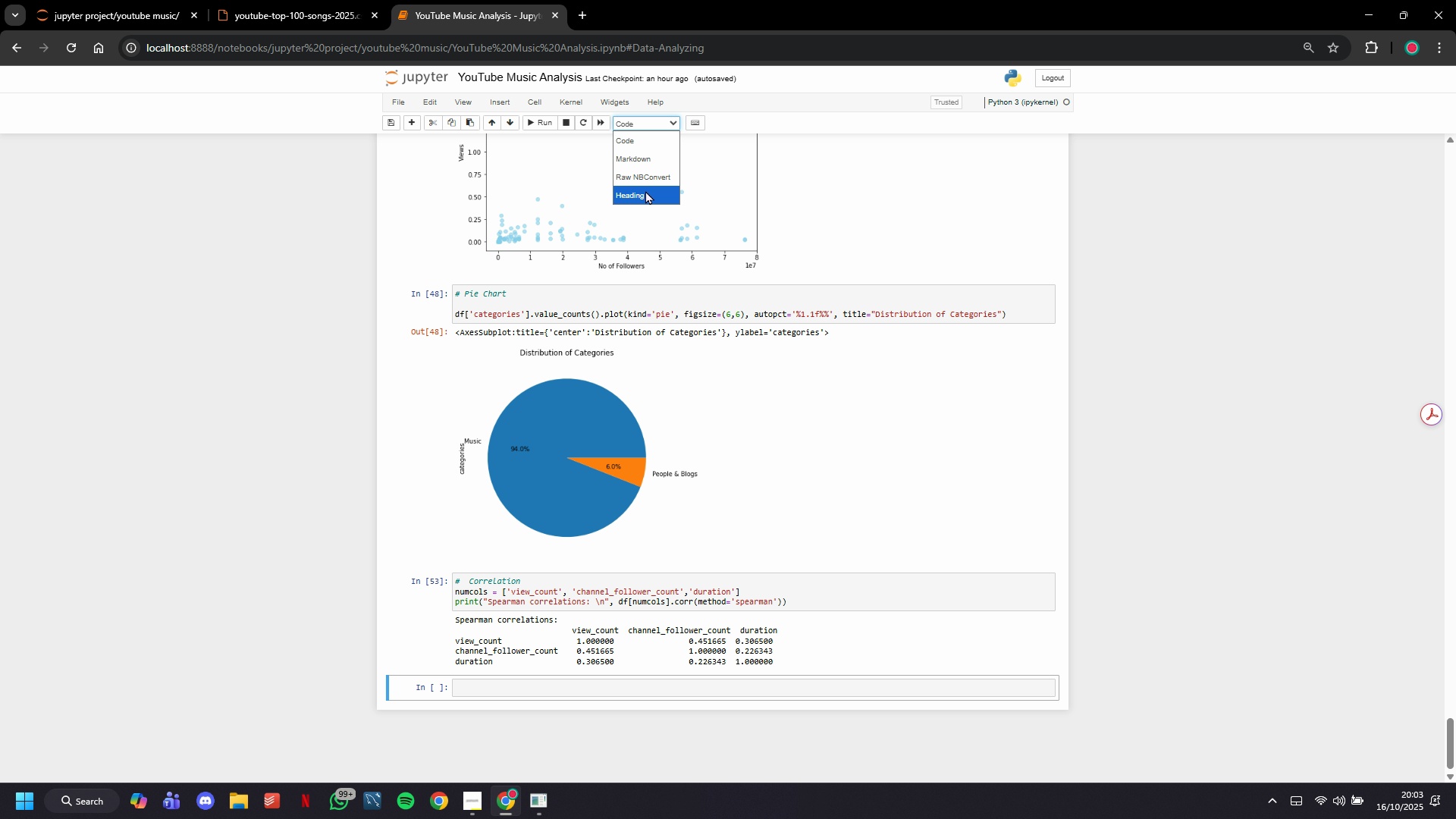 
left_click([645, 191])
 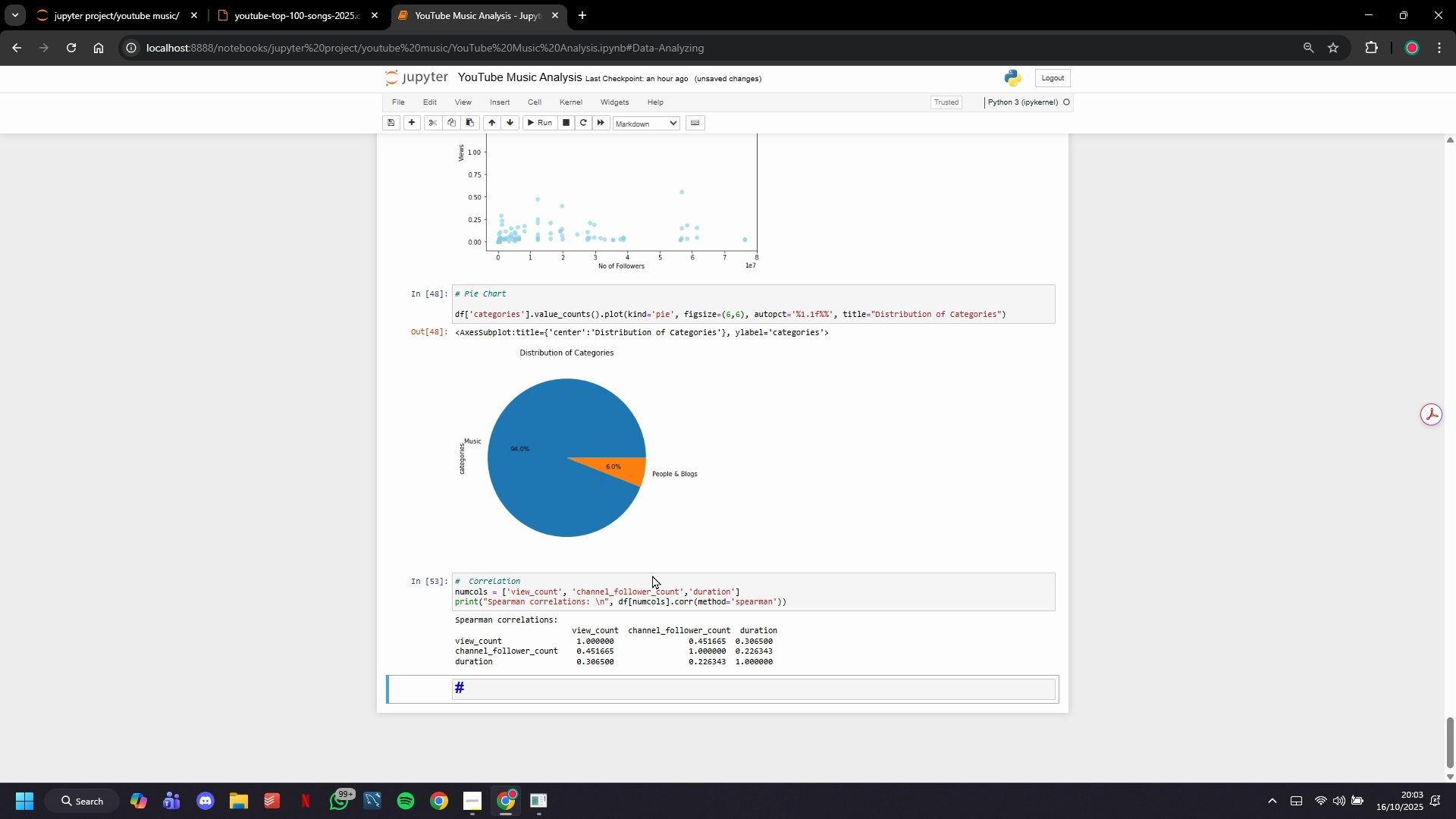 
left_click([535, 686])
 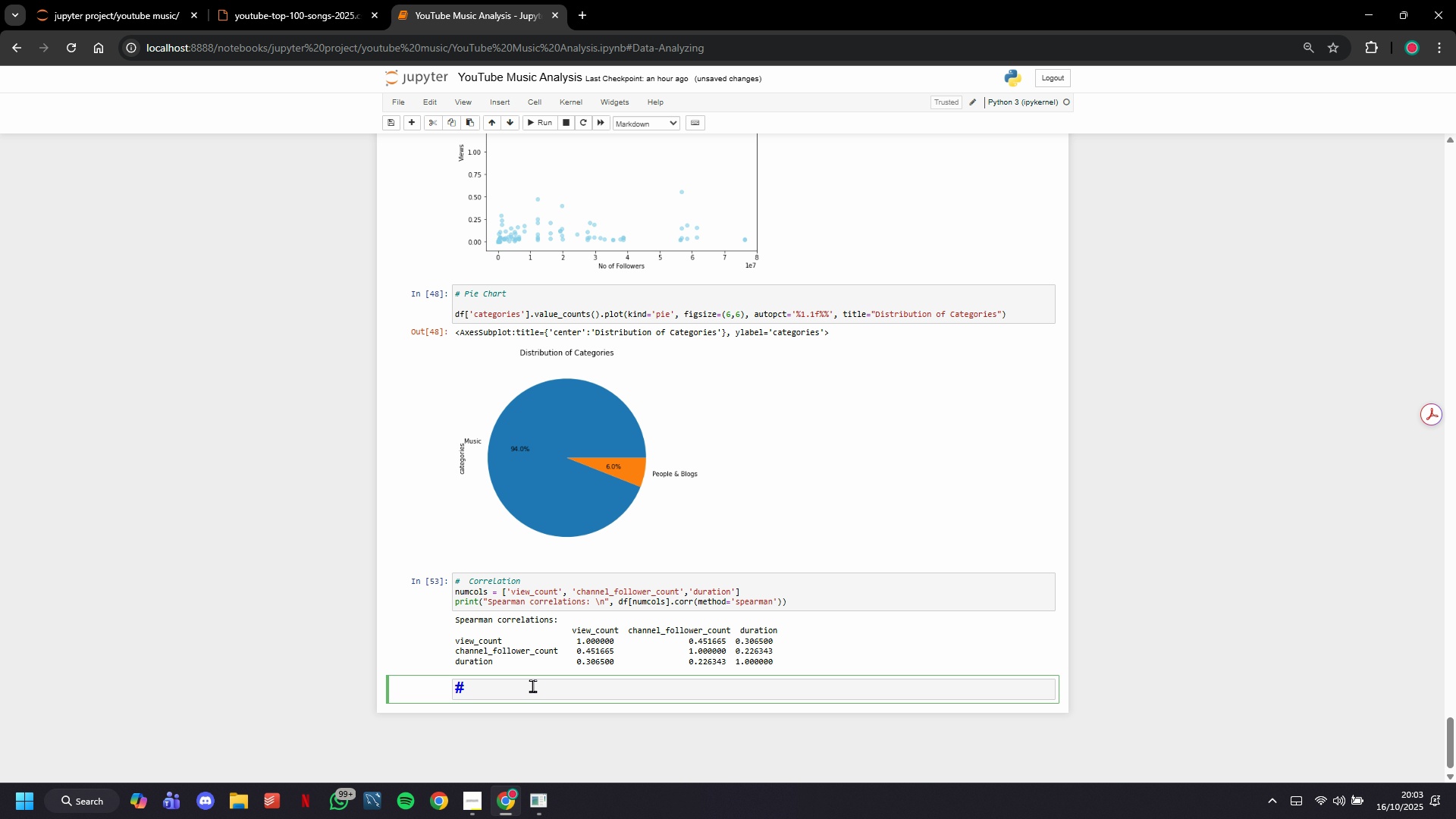 
key(ArrowLeft)
 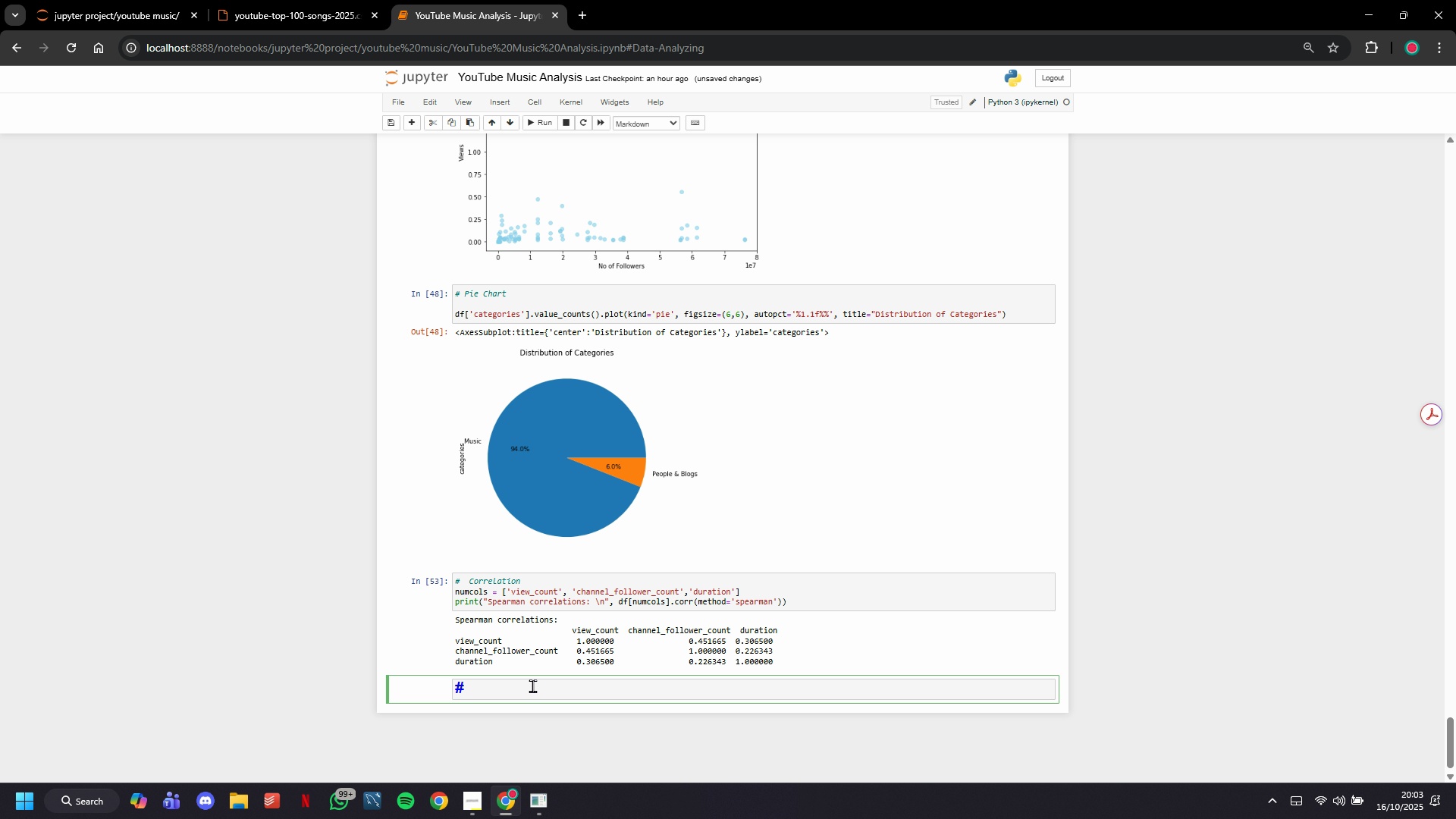 
type(##)
 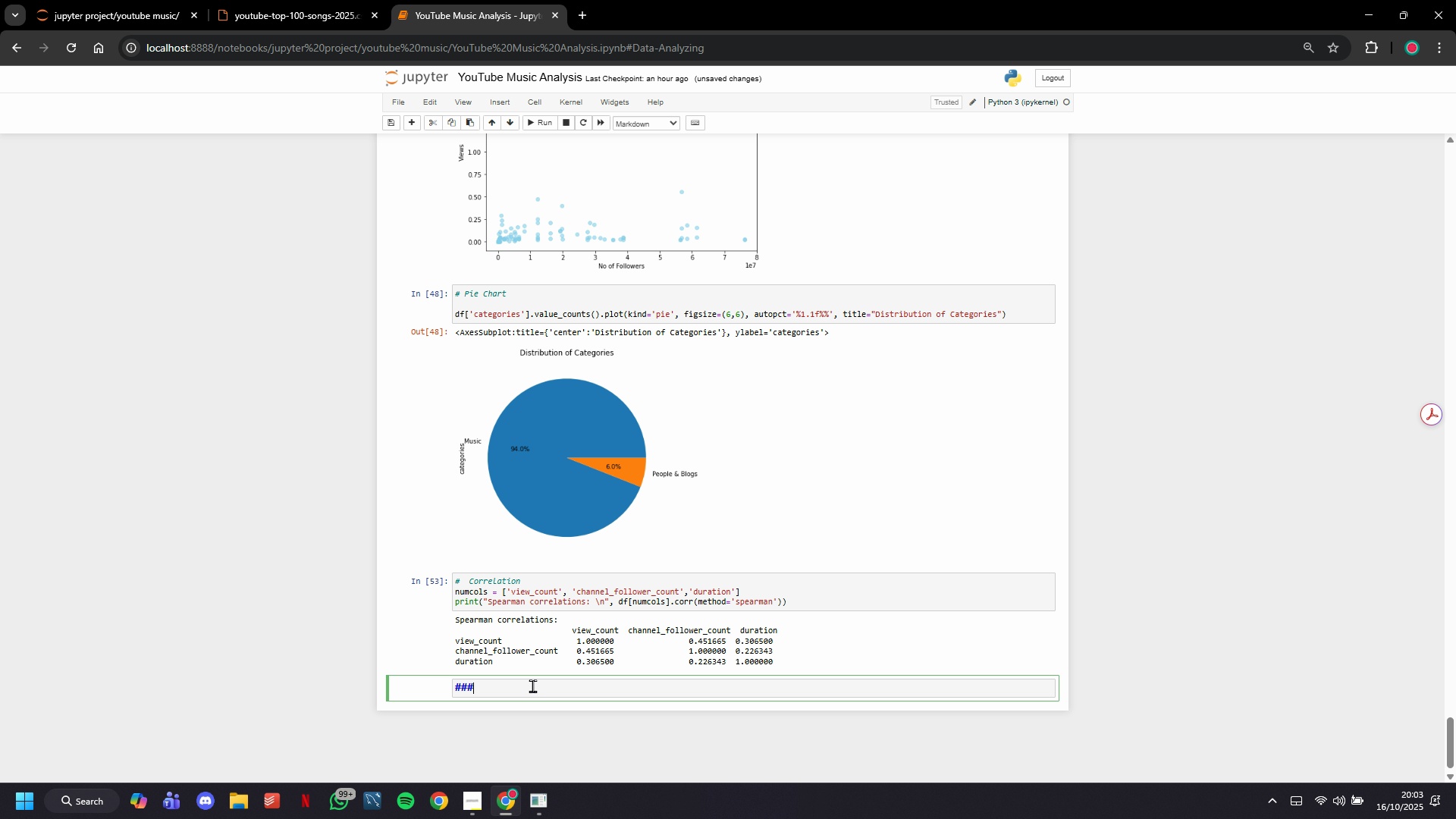 
type( Predictive Modleing)
key(Backspace)
key(Backspace)
key(Backspace)
key(Backspace)
type(e)
key(Backspace)
type(el)
key(Backspace)
key(Backspace)
key(Backspace)
type(eli ng)
key(Backspace)
key(Backspace)
key(Backspace)
type(ng)
 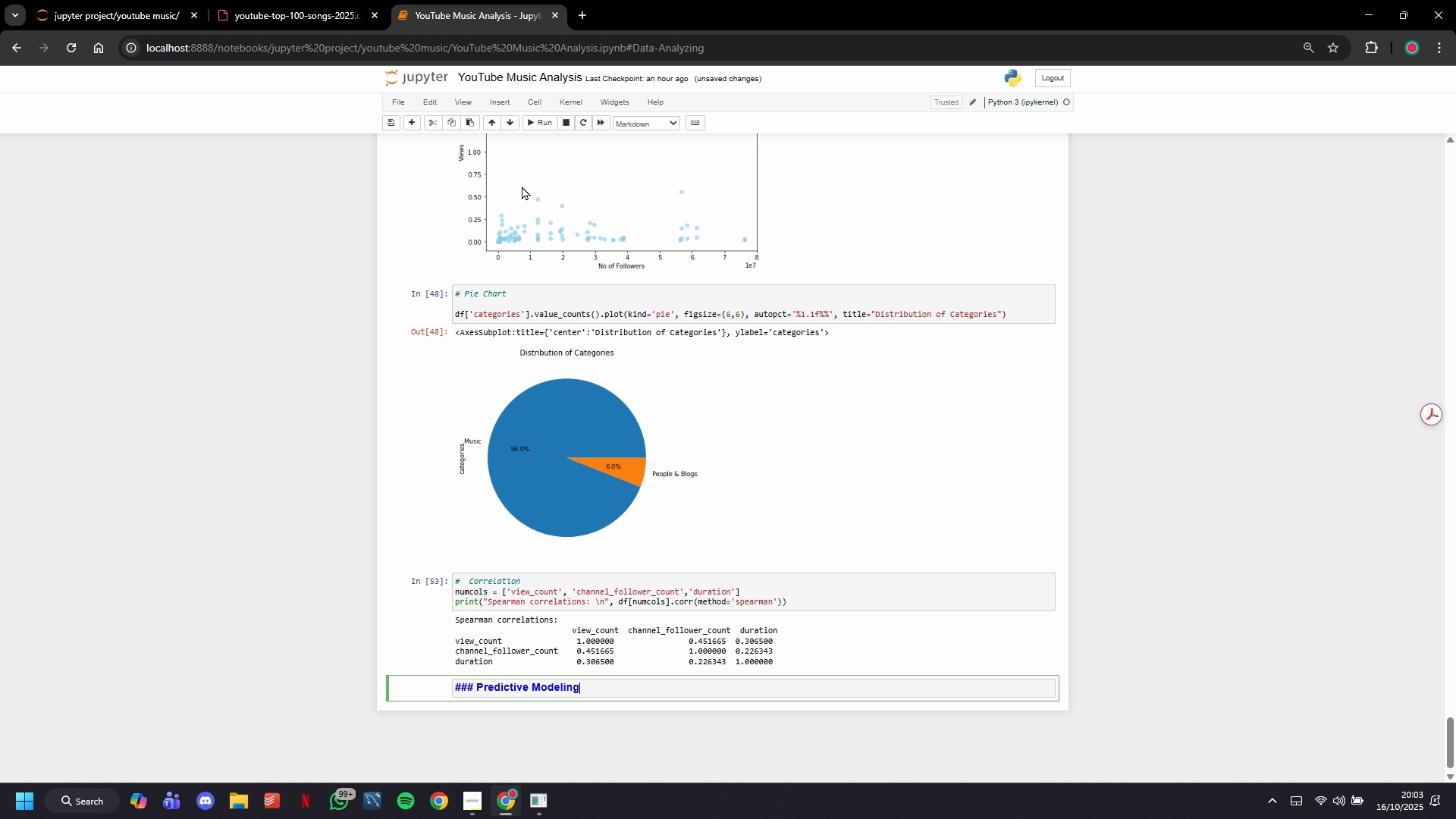 
left_click([538, 130])
 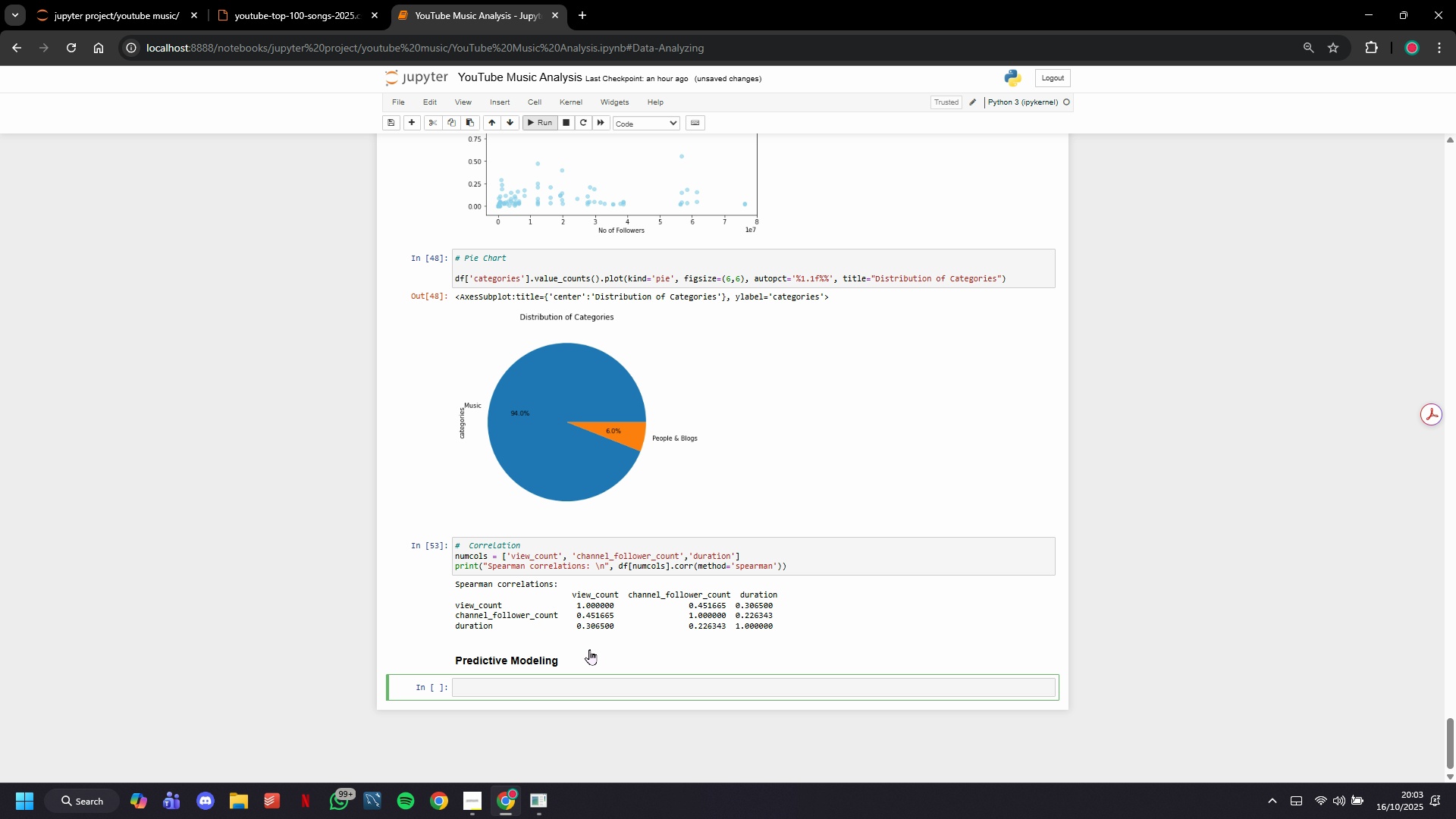 
left_click([589, 655])
 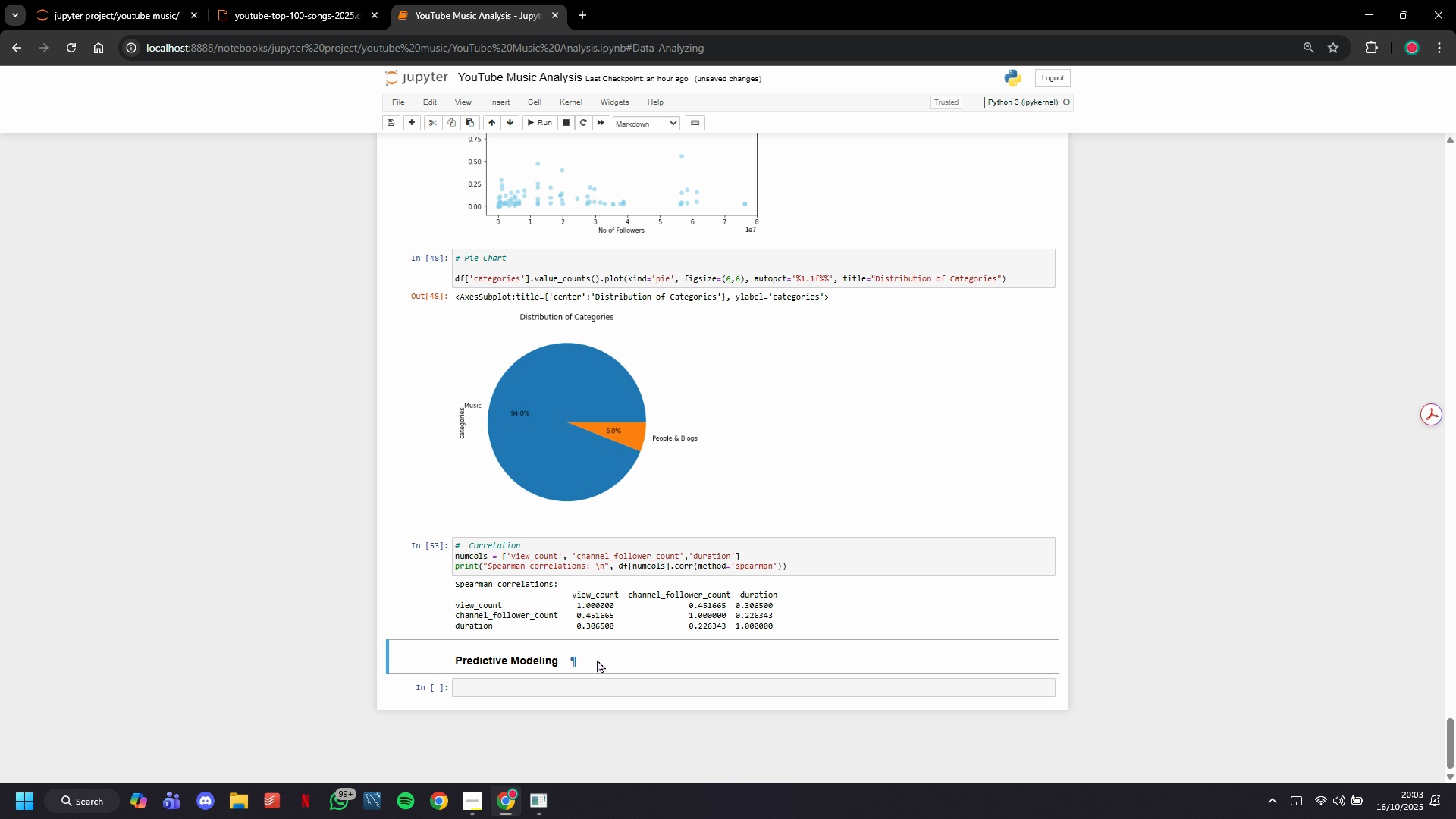 
double_click([589, 655])
 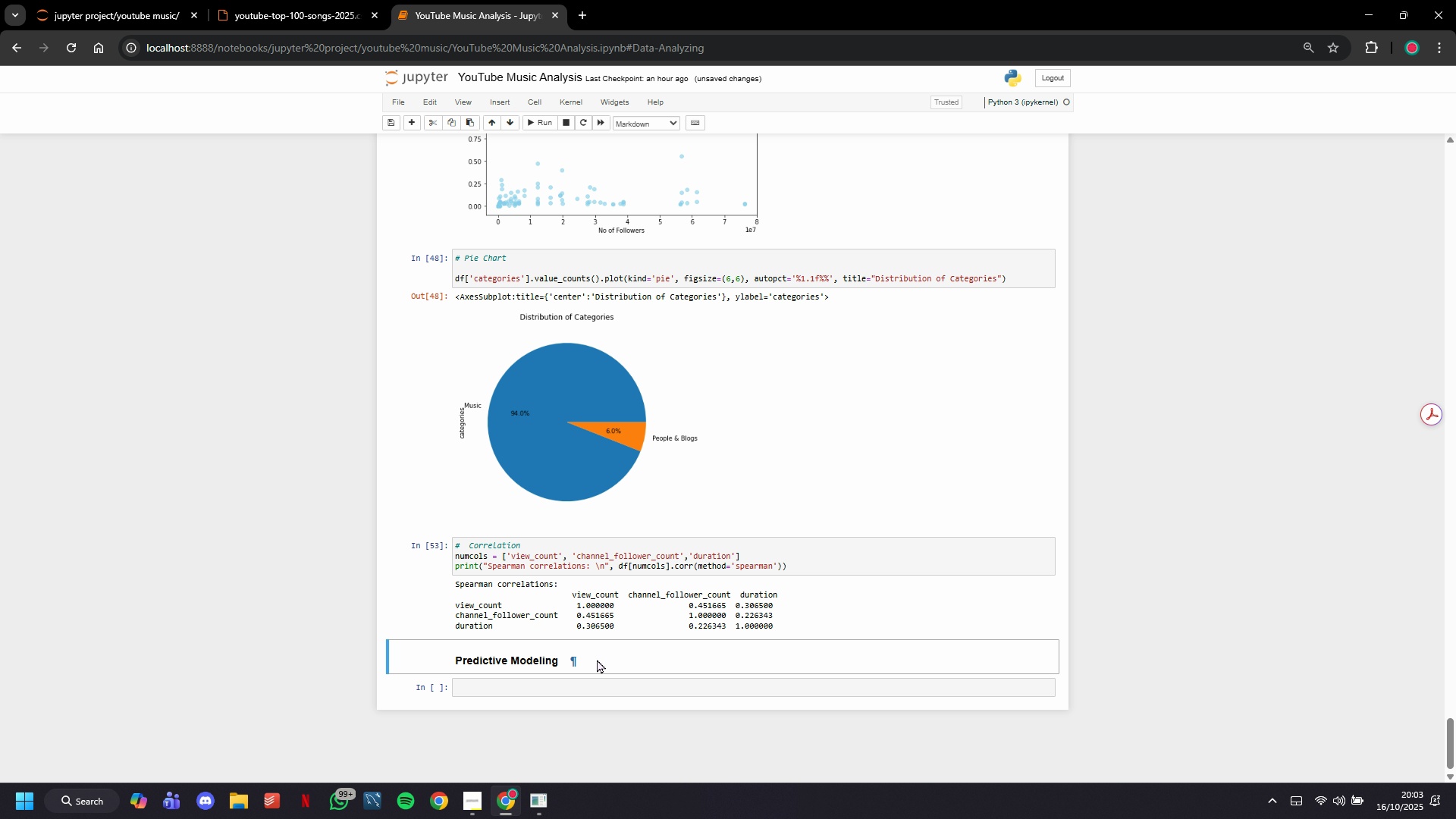 
triple_click([589, 655])
 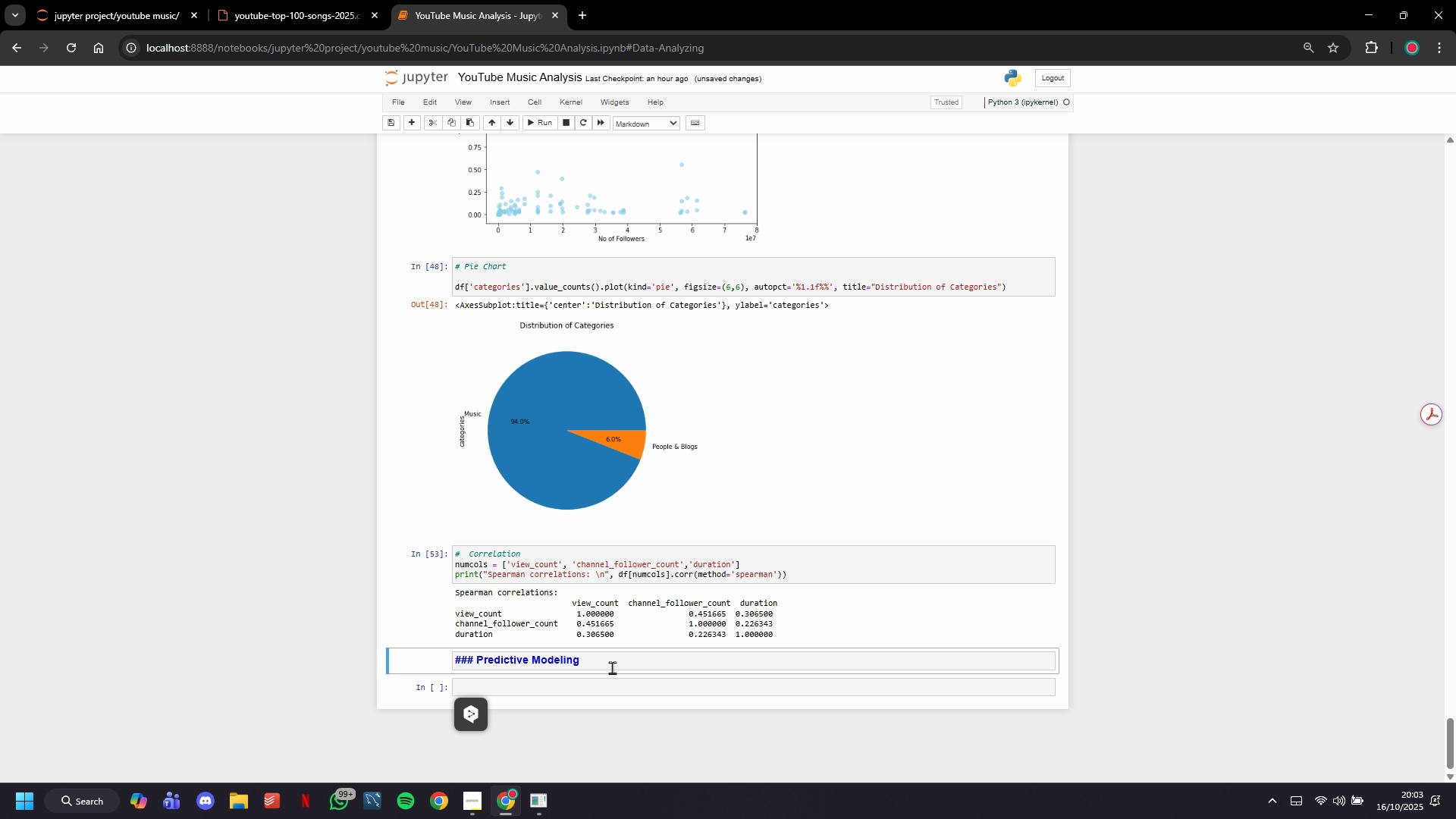 
left_click([612, 667])
 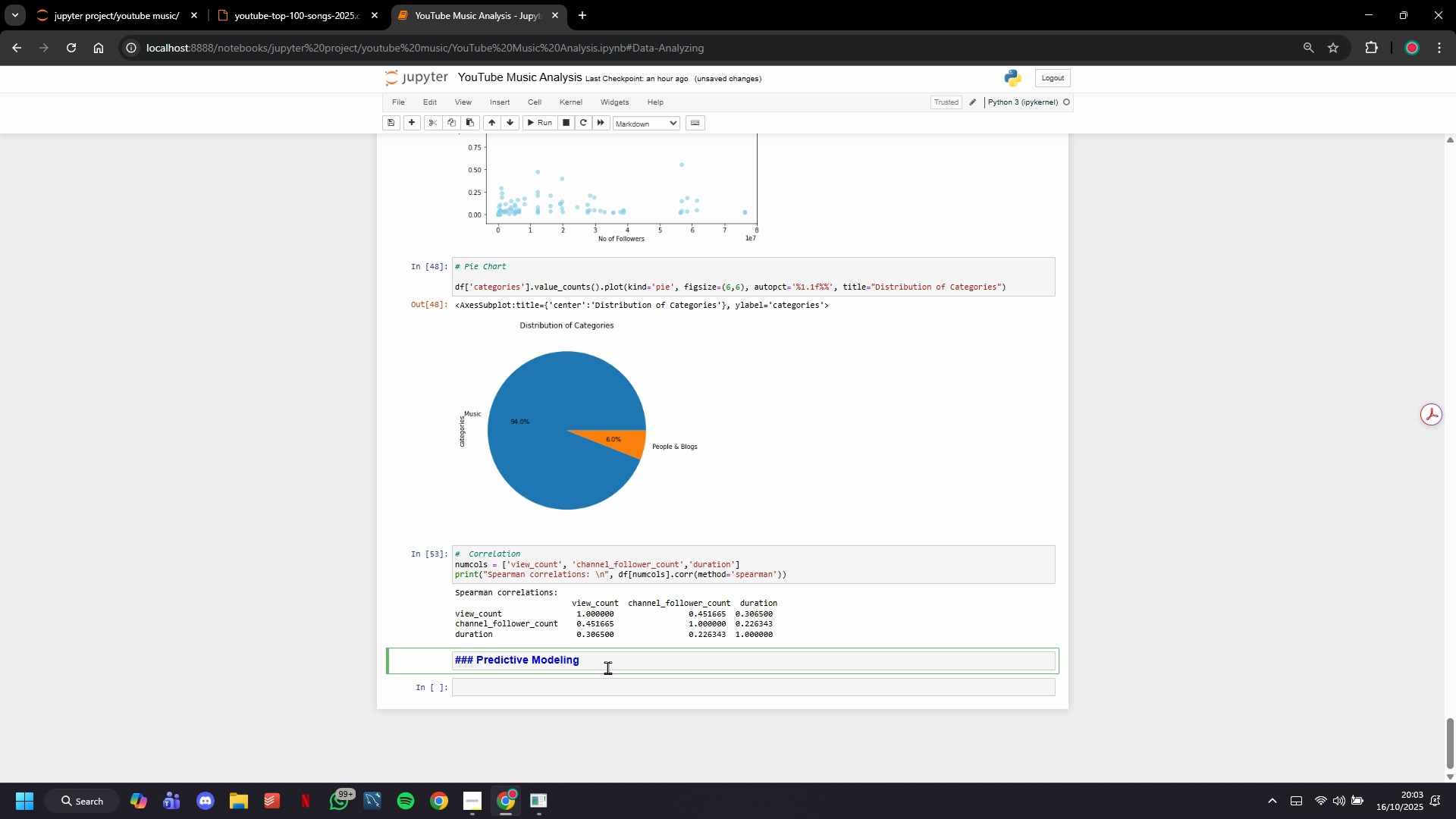 
key(Enter)
 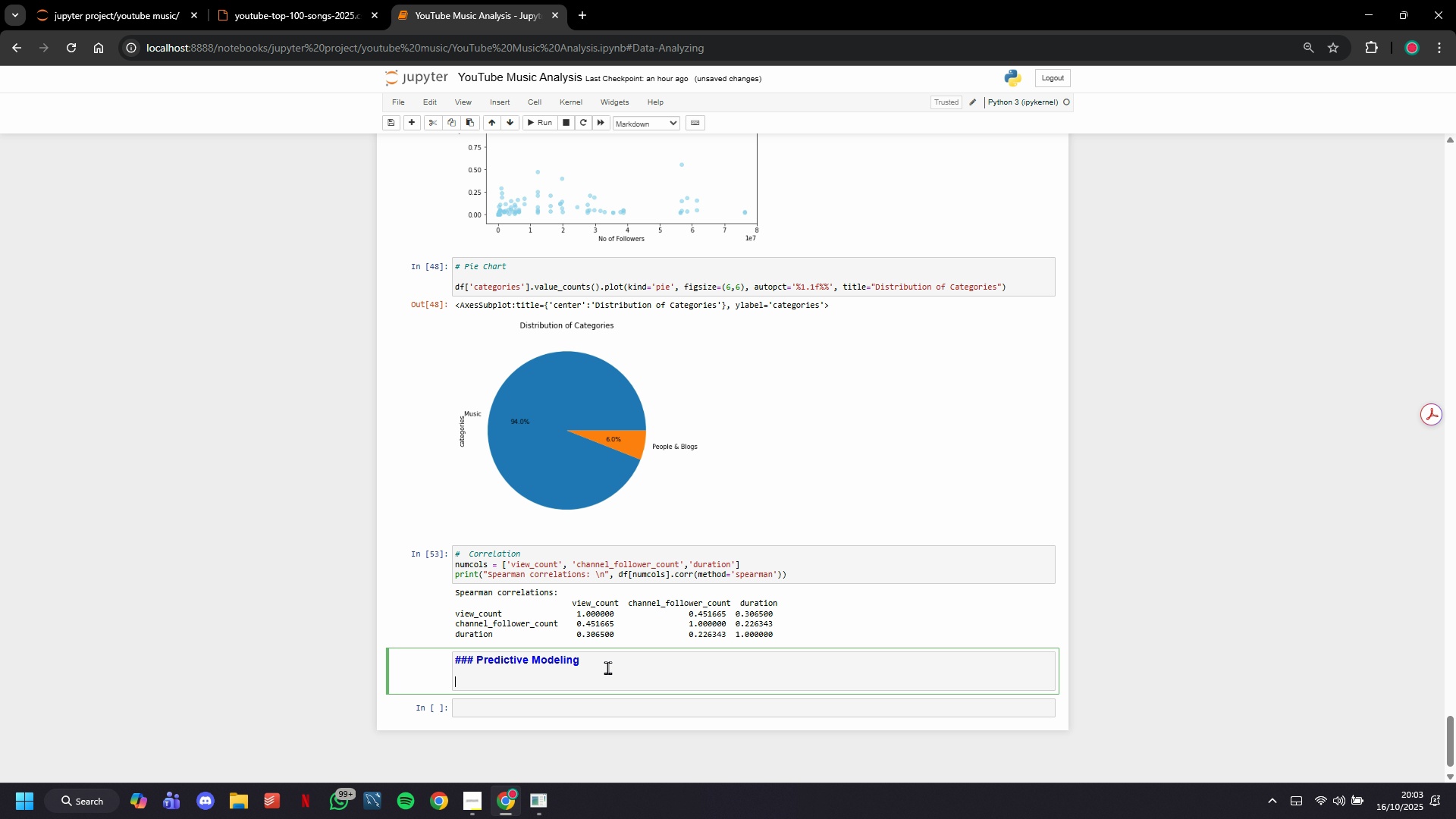 
key(Enter)
 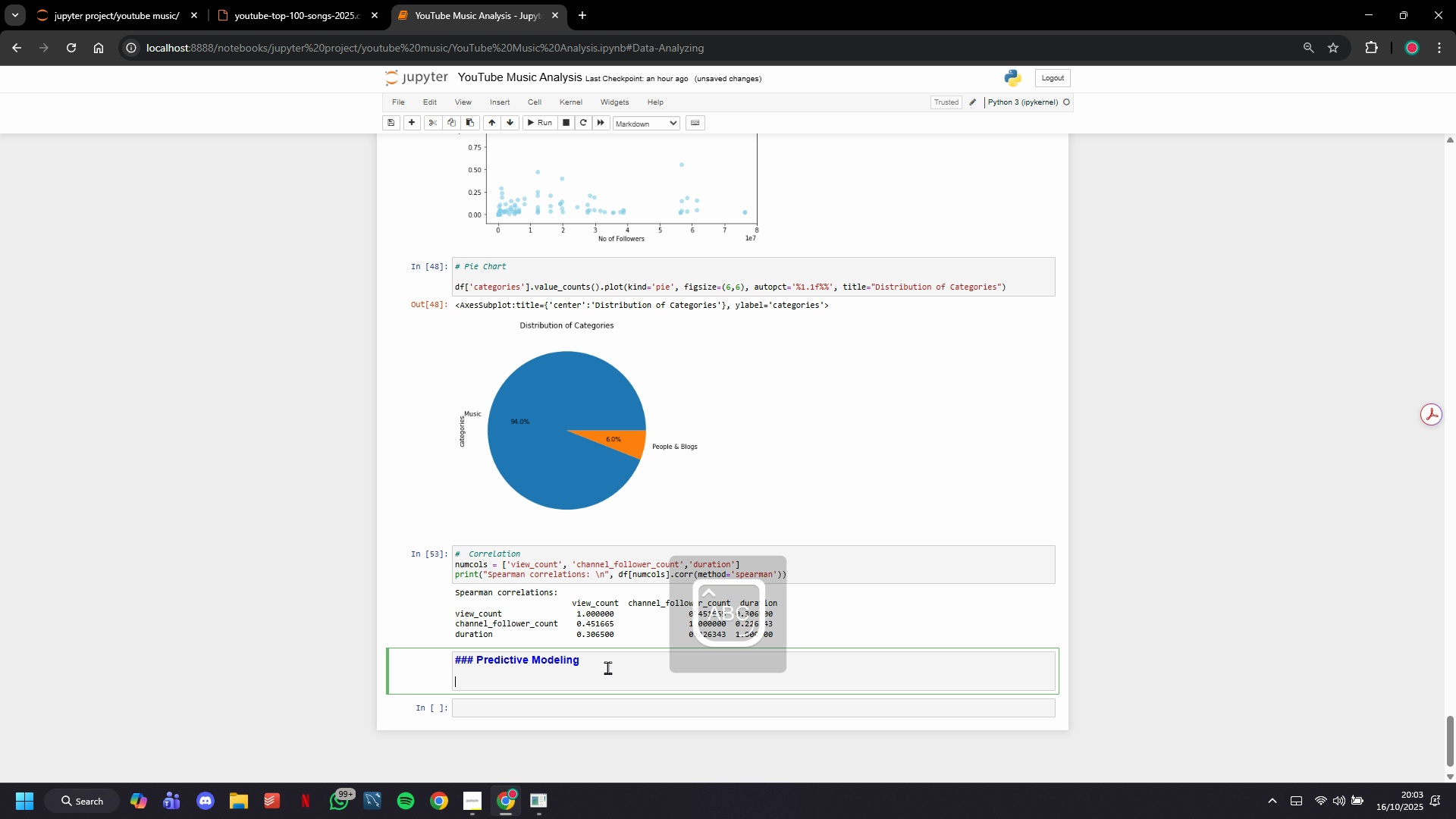 
type(In this sectioj)
 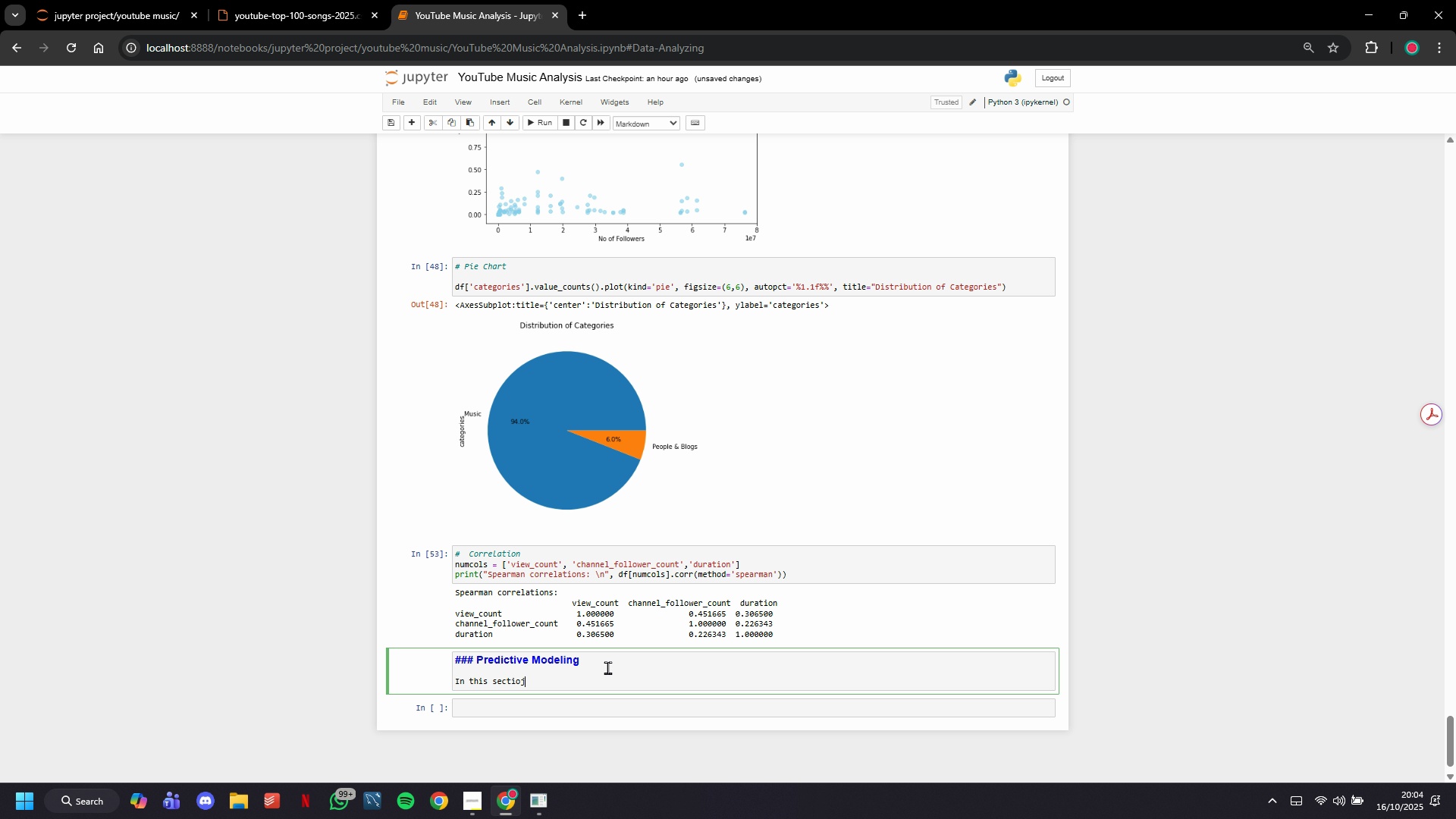 
type(, w)
key(Backspace)
key(Backspace)
key(Backspace)
key(Backspace)
type(n, we create a simple predictor to estimate the view count of a song using the available metric)
key(Backspace)
key(Backspace)
key(Backspace)
key(Backspace)
key(Backspace)
key(Backspace)
type(numeric )
 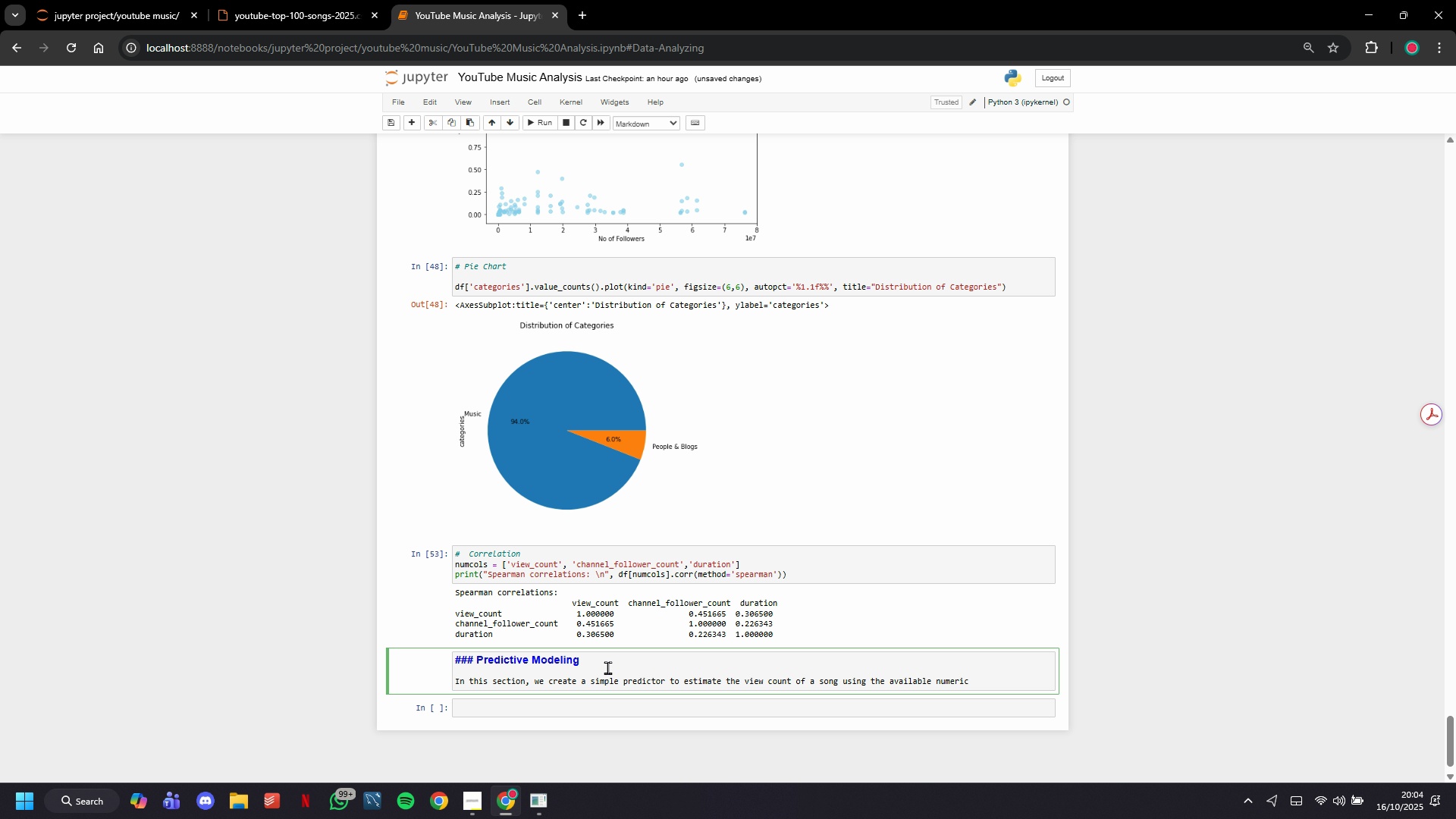 
type(d)
key(Backspace)
type(features: duration and channel follower count. Wahile )
key(Backspace)
key(Backspace)
key(Backspace)
key(Backspace)
key(Backspace)
key(Backspace)
type(hile this is a simpli)
key(Backspace)